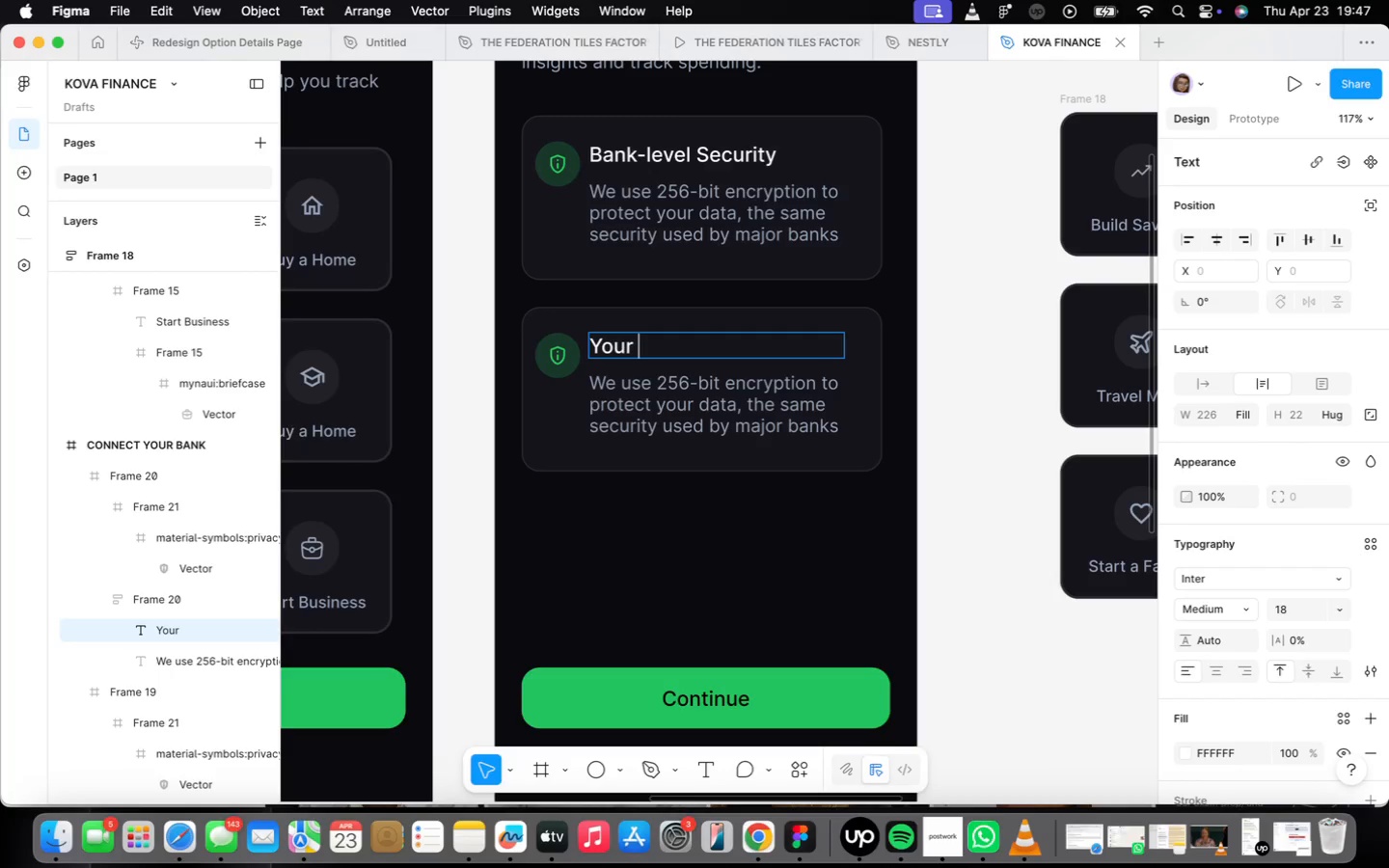 
type(data is private)
 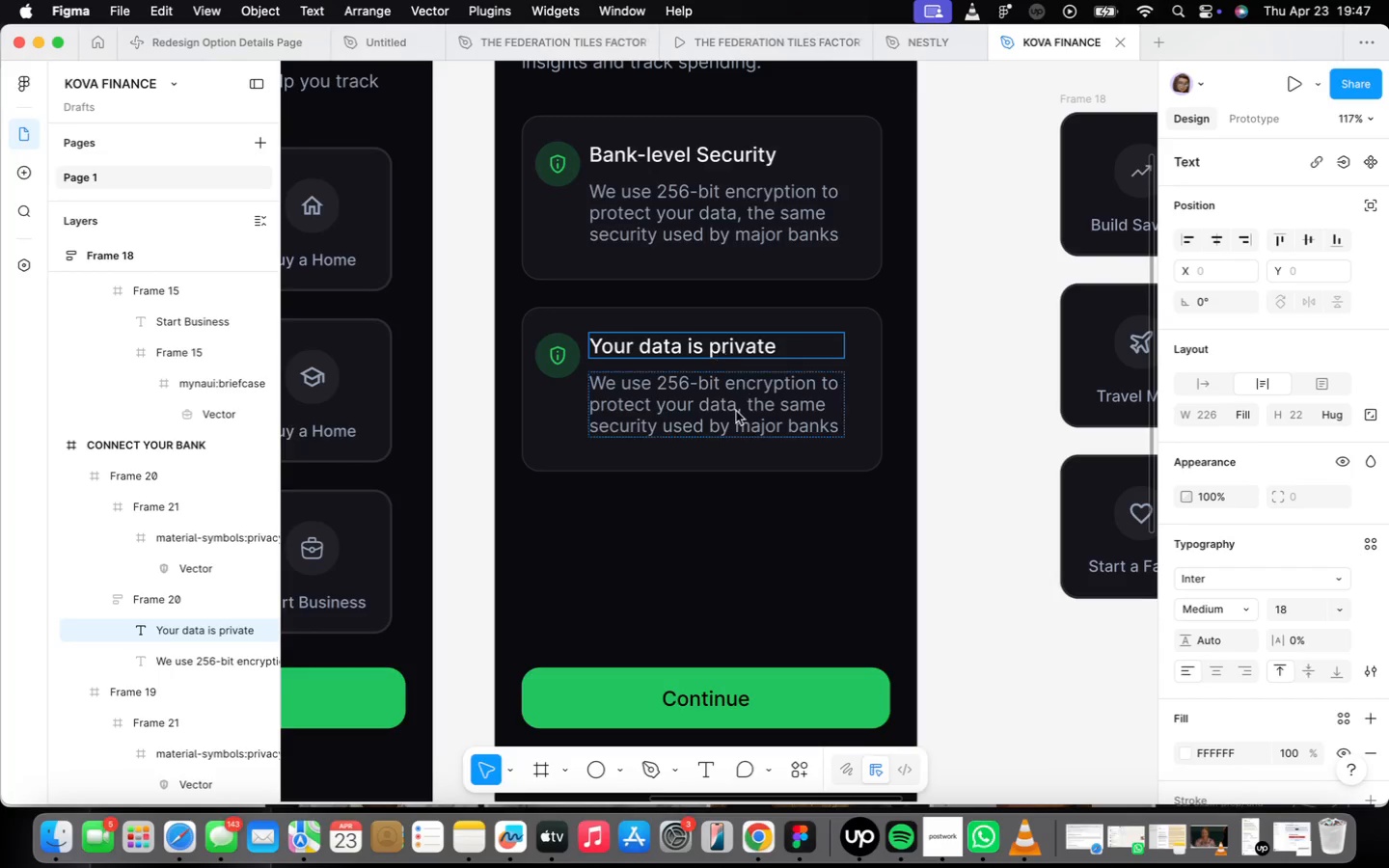 
double_click([731, 413])
 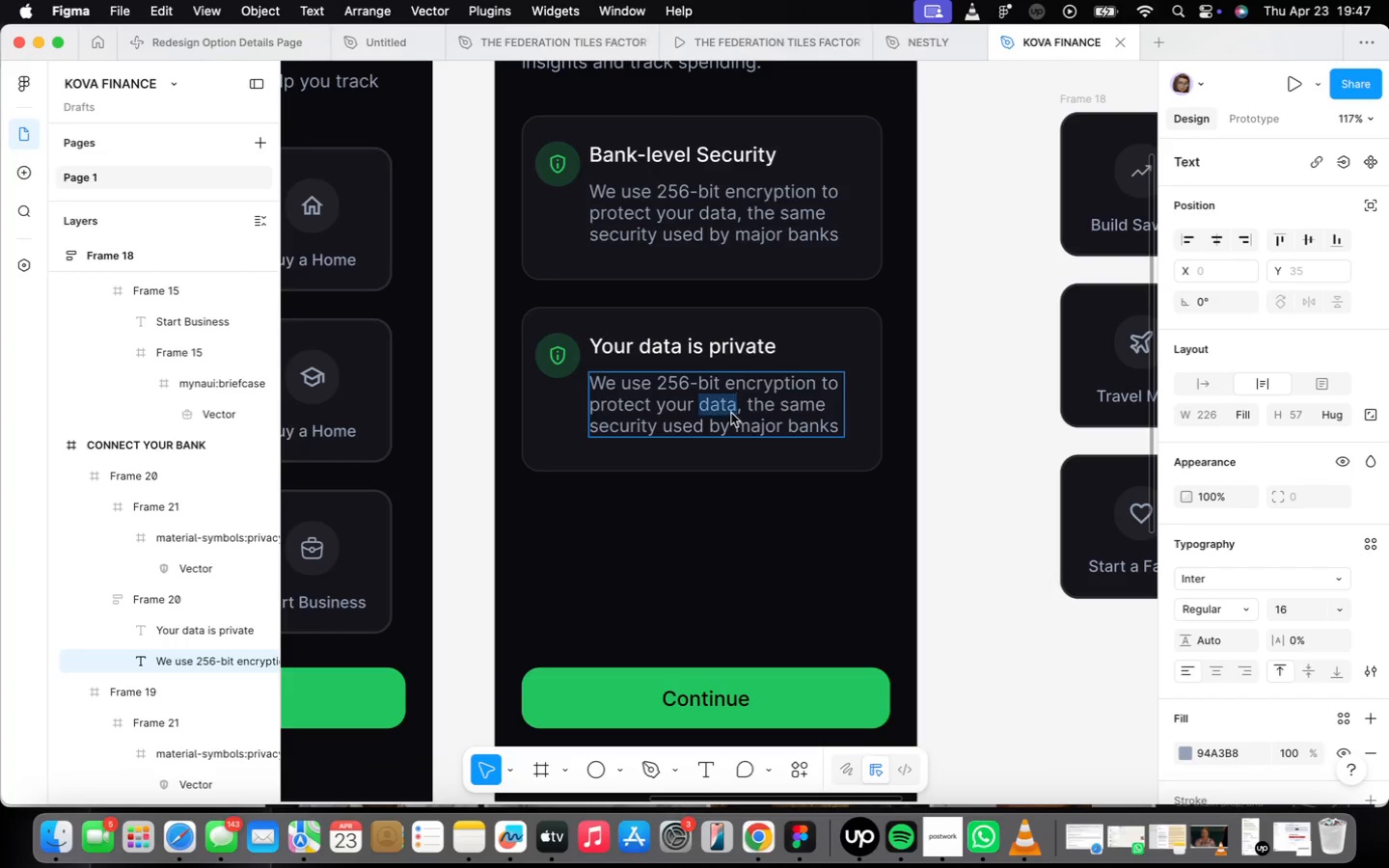 
triple_click([731, 413])
 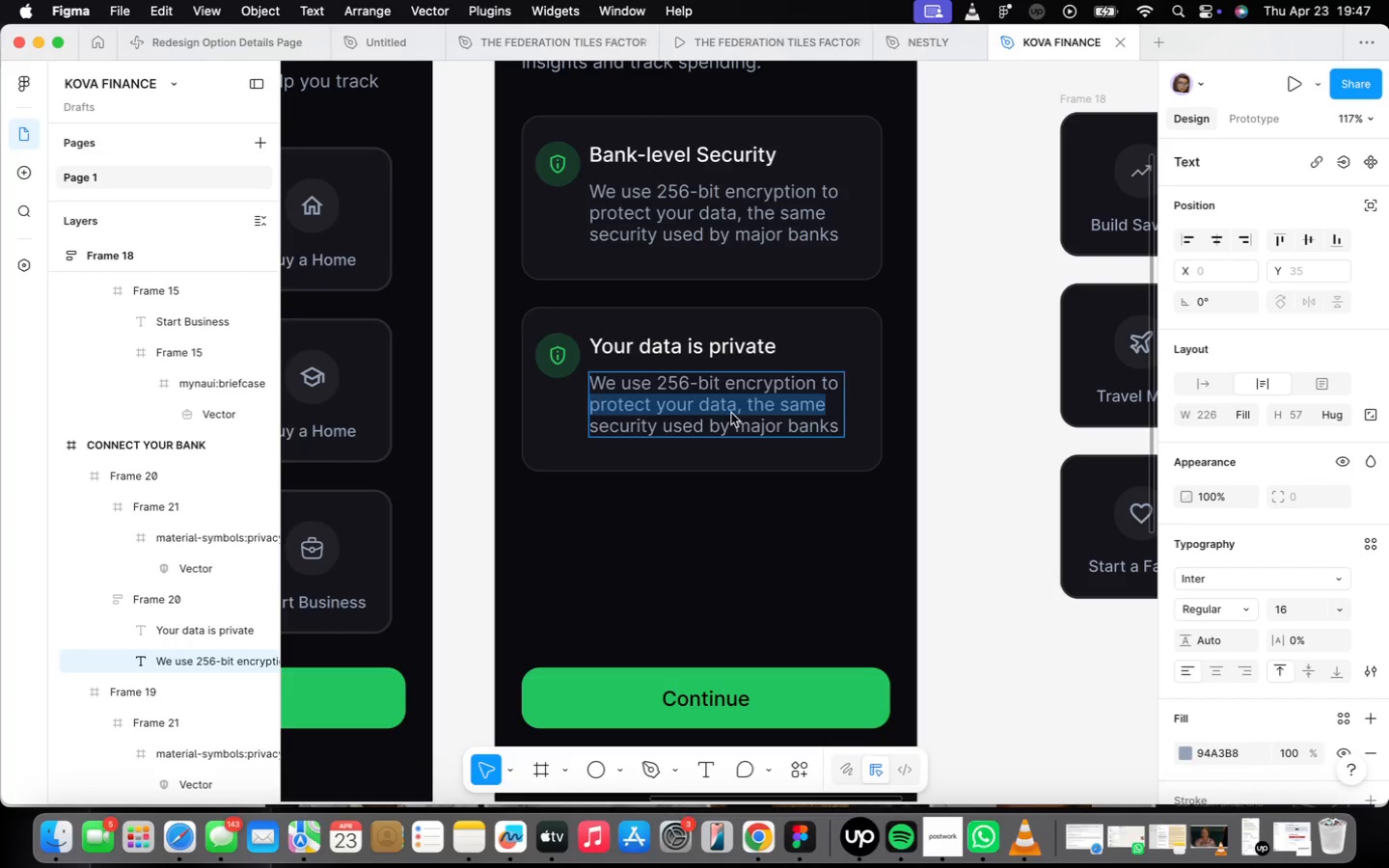 
triple_click([731, 413])
 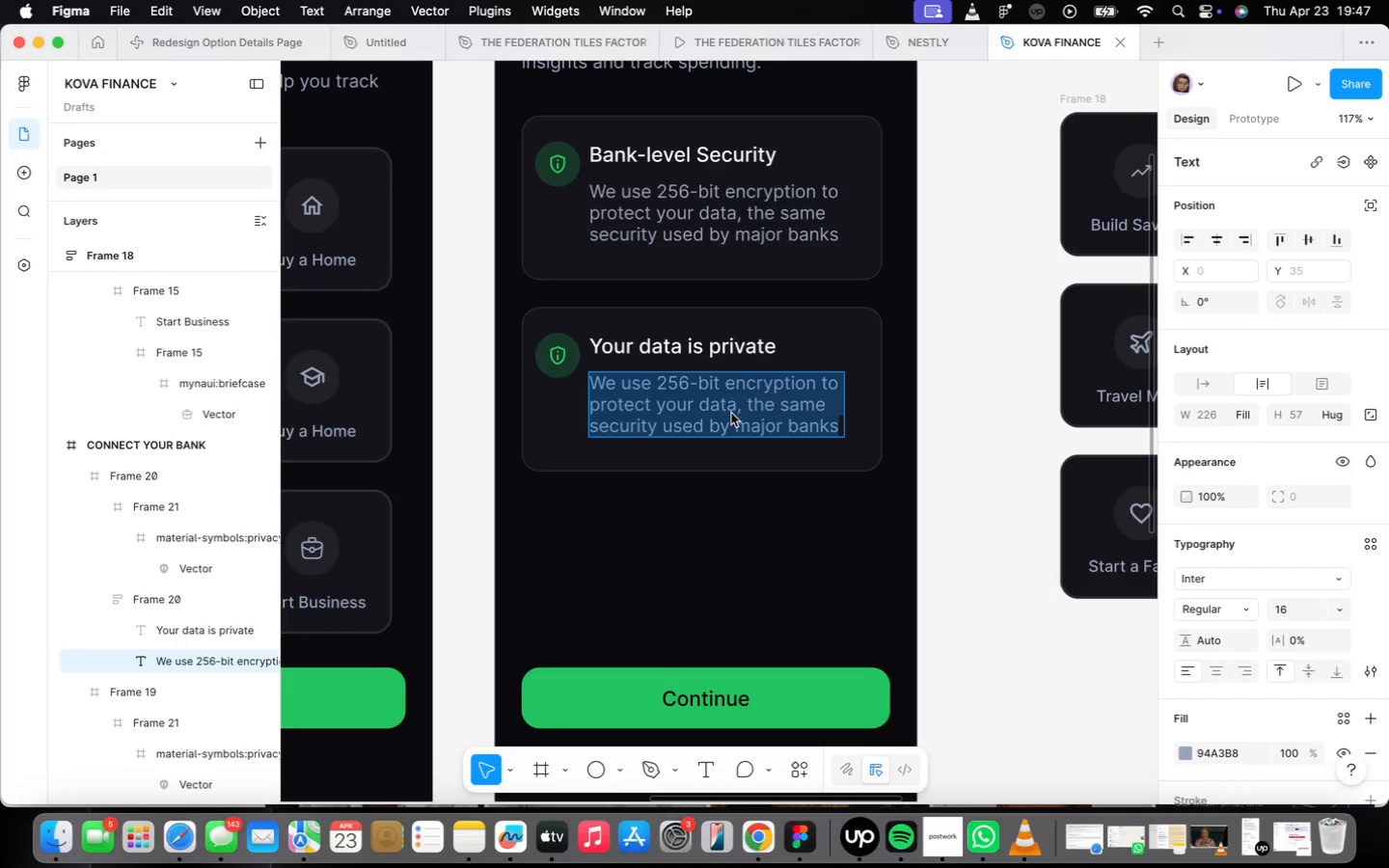 
type(We'll never share your information or sell your data to third parties.)
 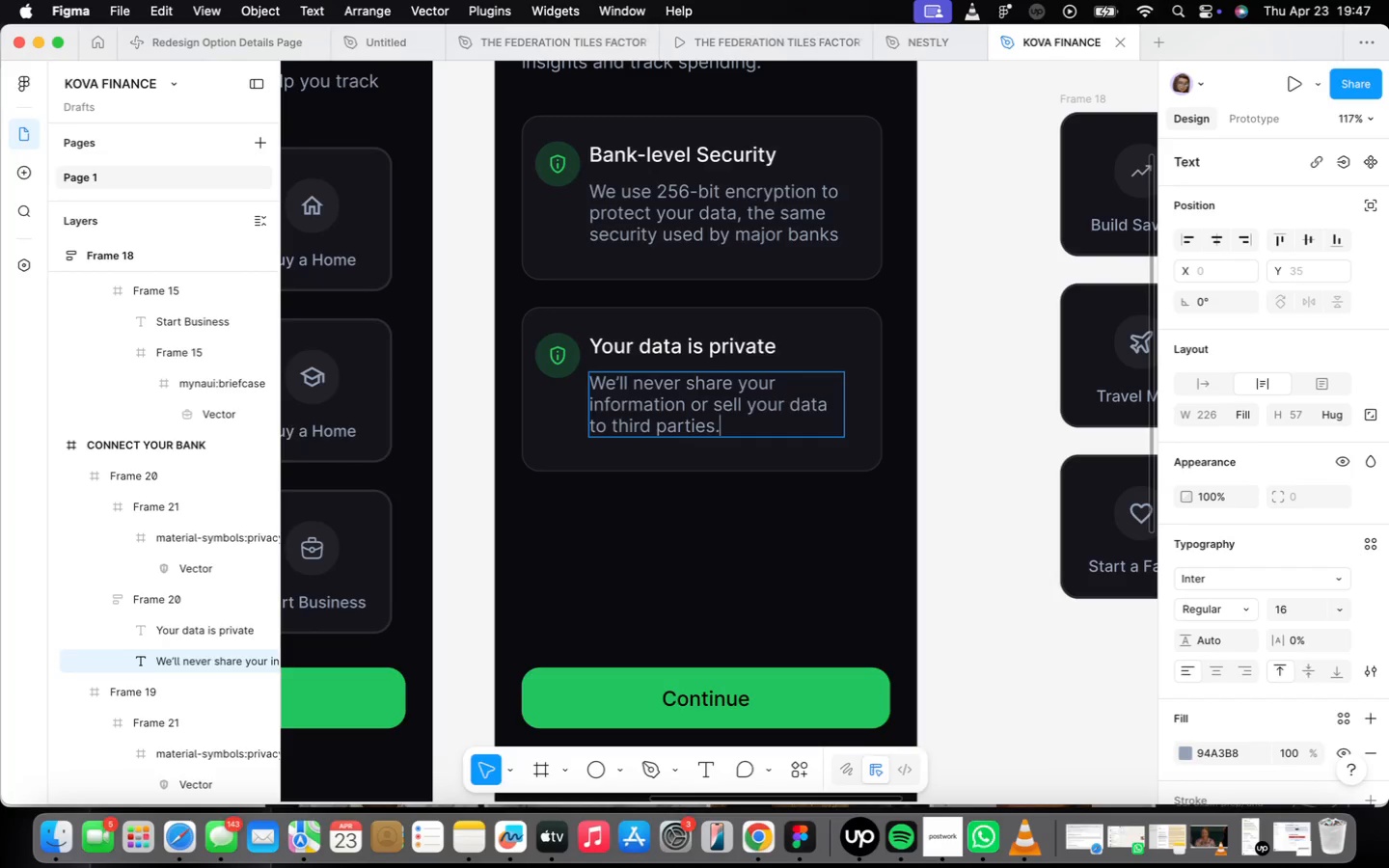 
wait(24.26)
 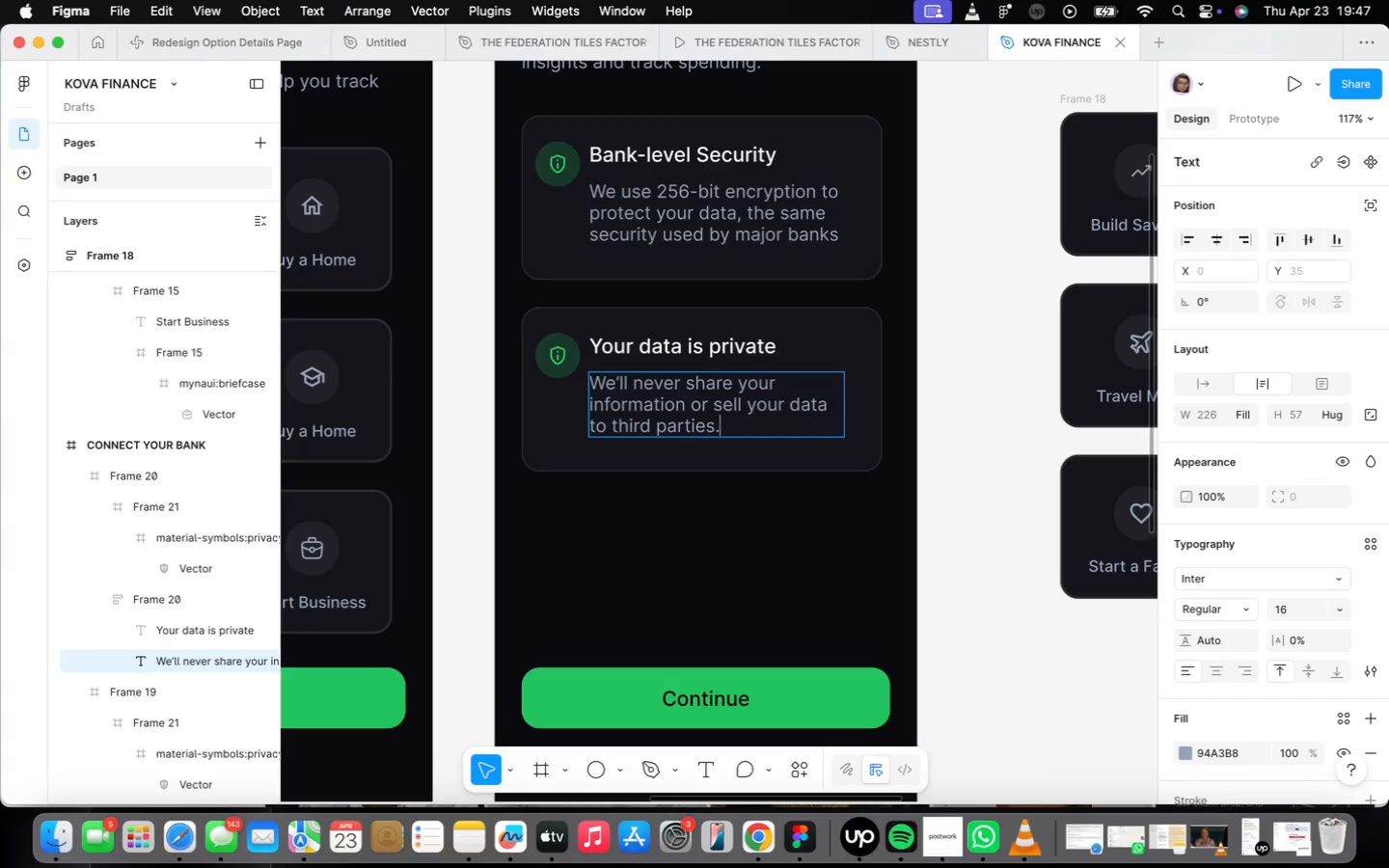 
left_click([541, 384])
 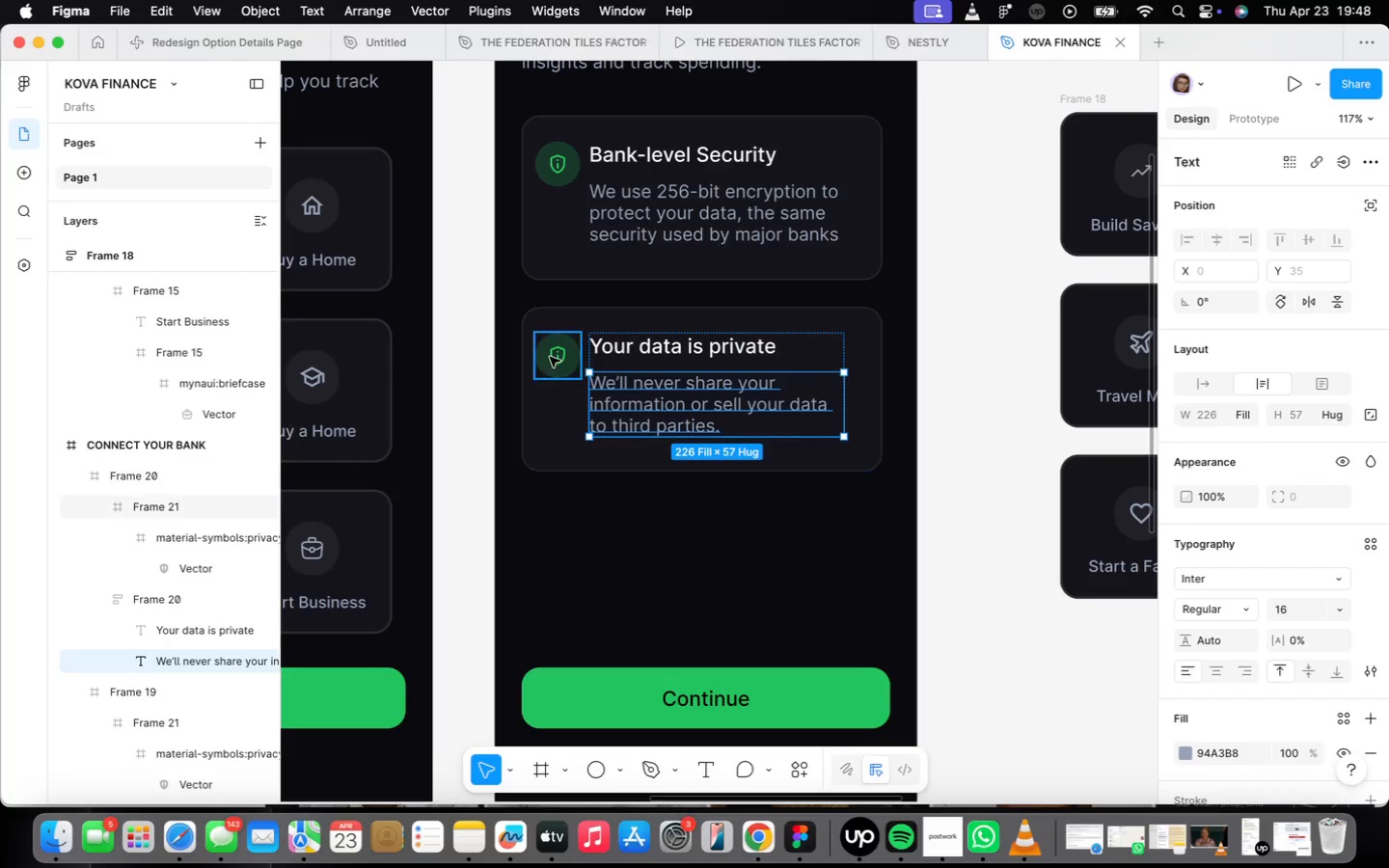 
left_click([551, 357])
 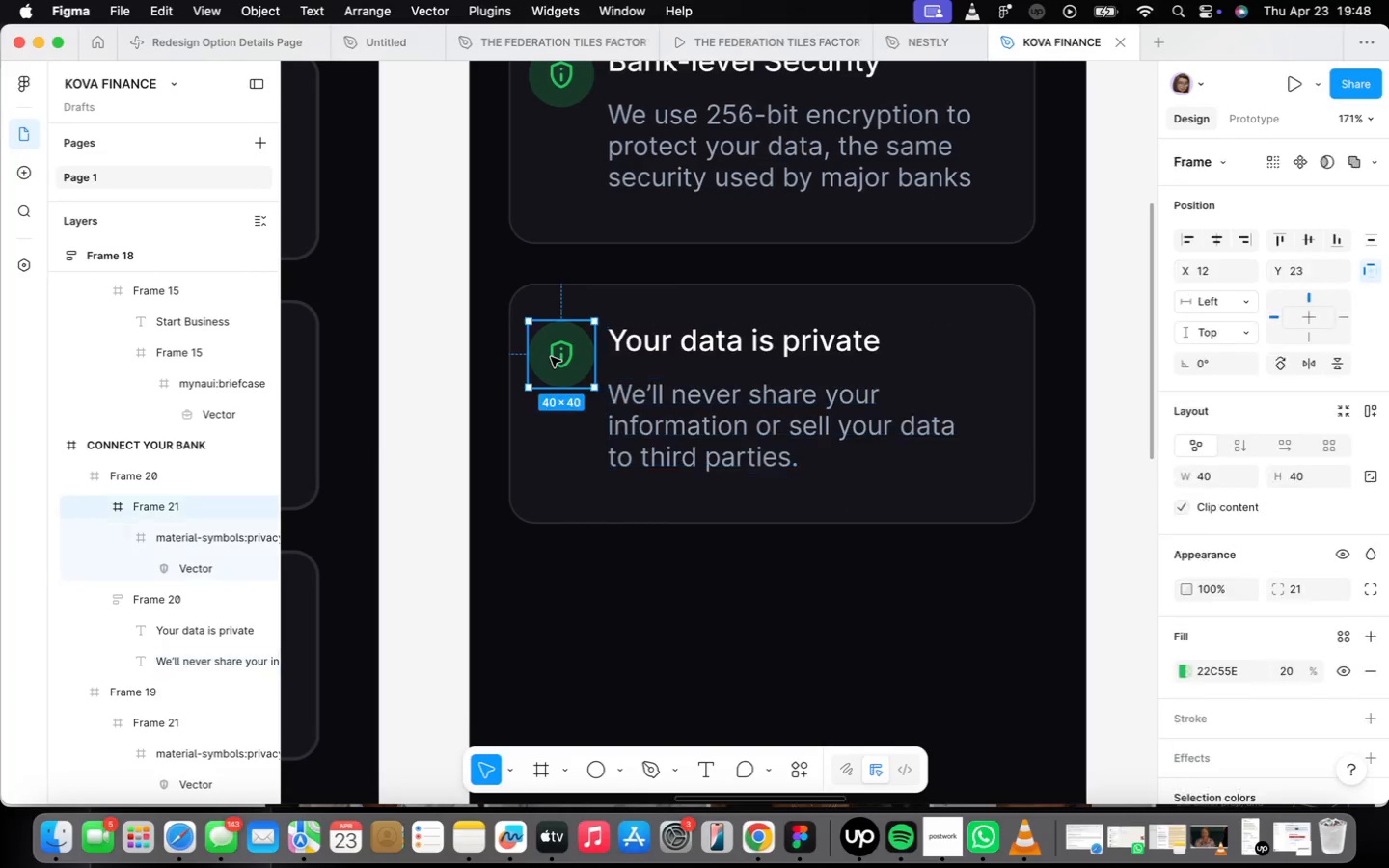 
scroll: coordinate [550, 357], scroll_direction: up, amount: 4.0
 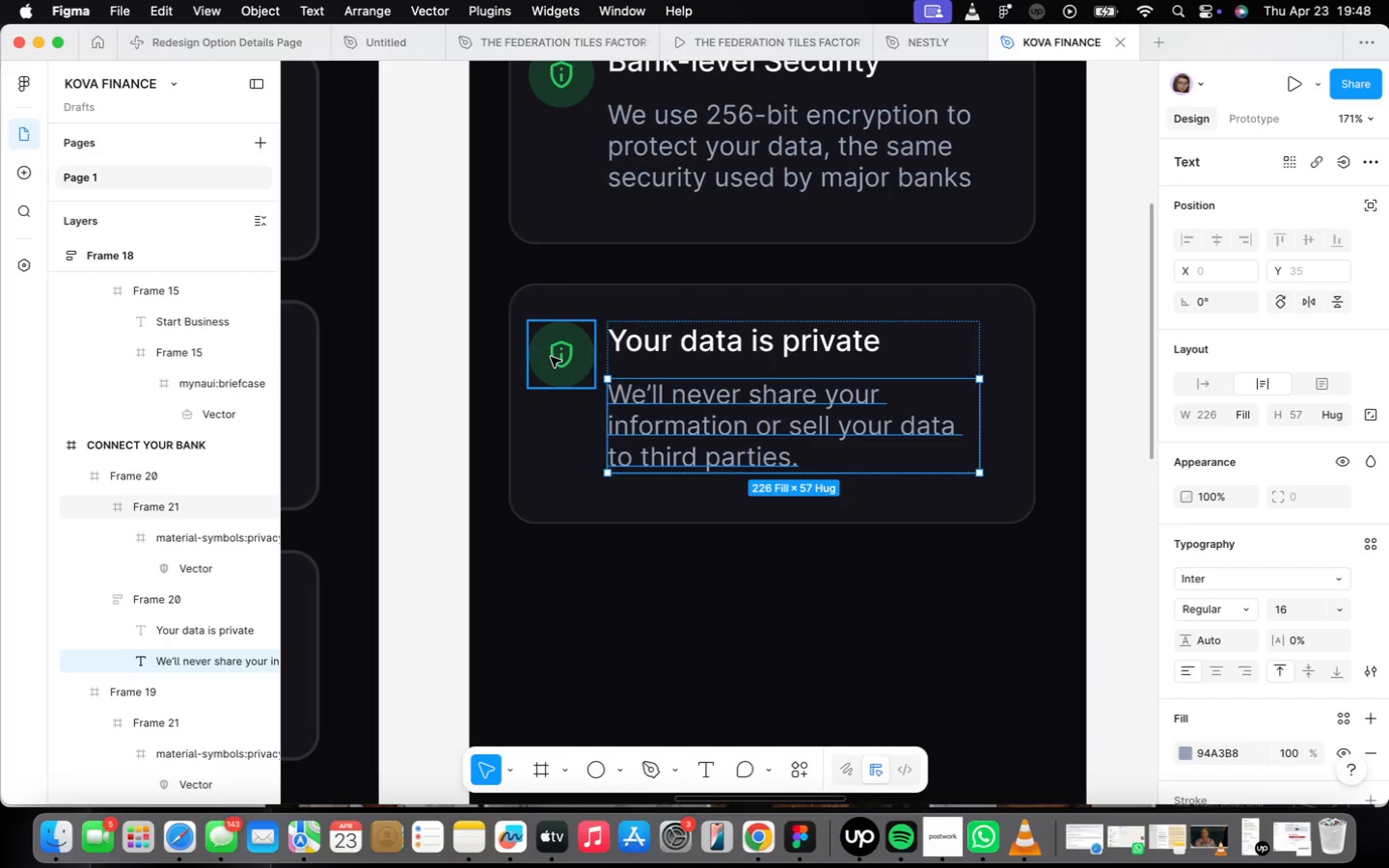 
double_click([551, 357])
 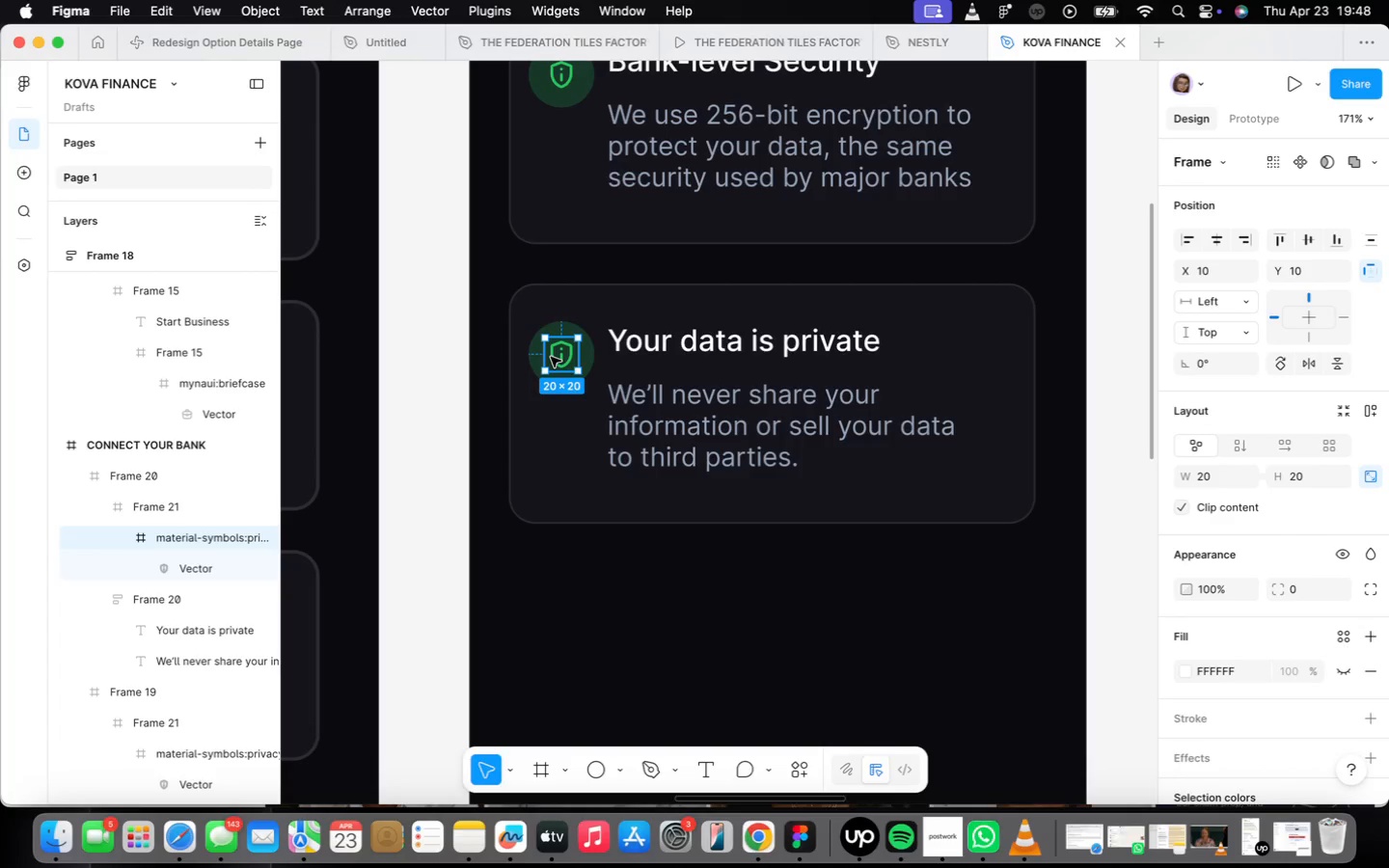 
right_click([551, 357])
 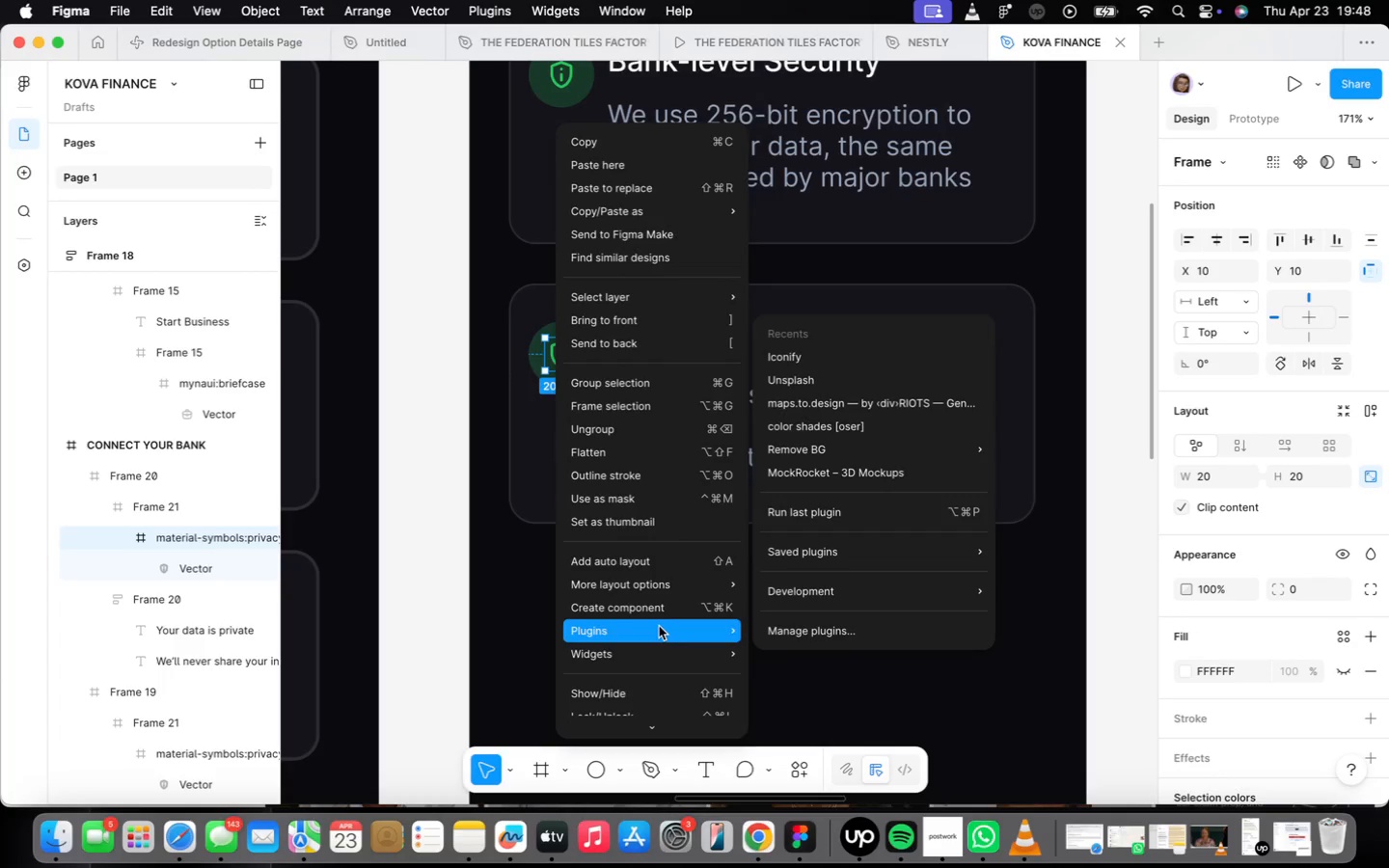 
left_click([659, 626])
 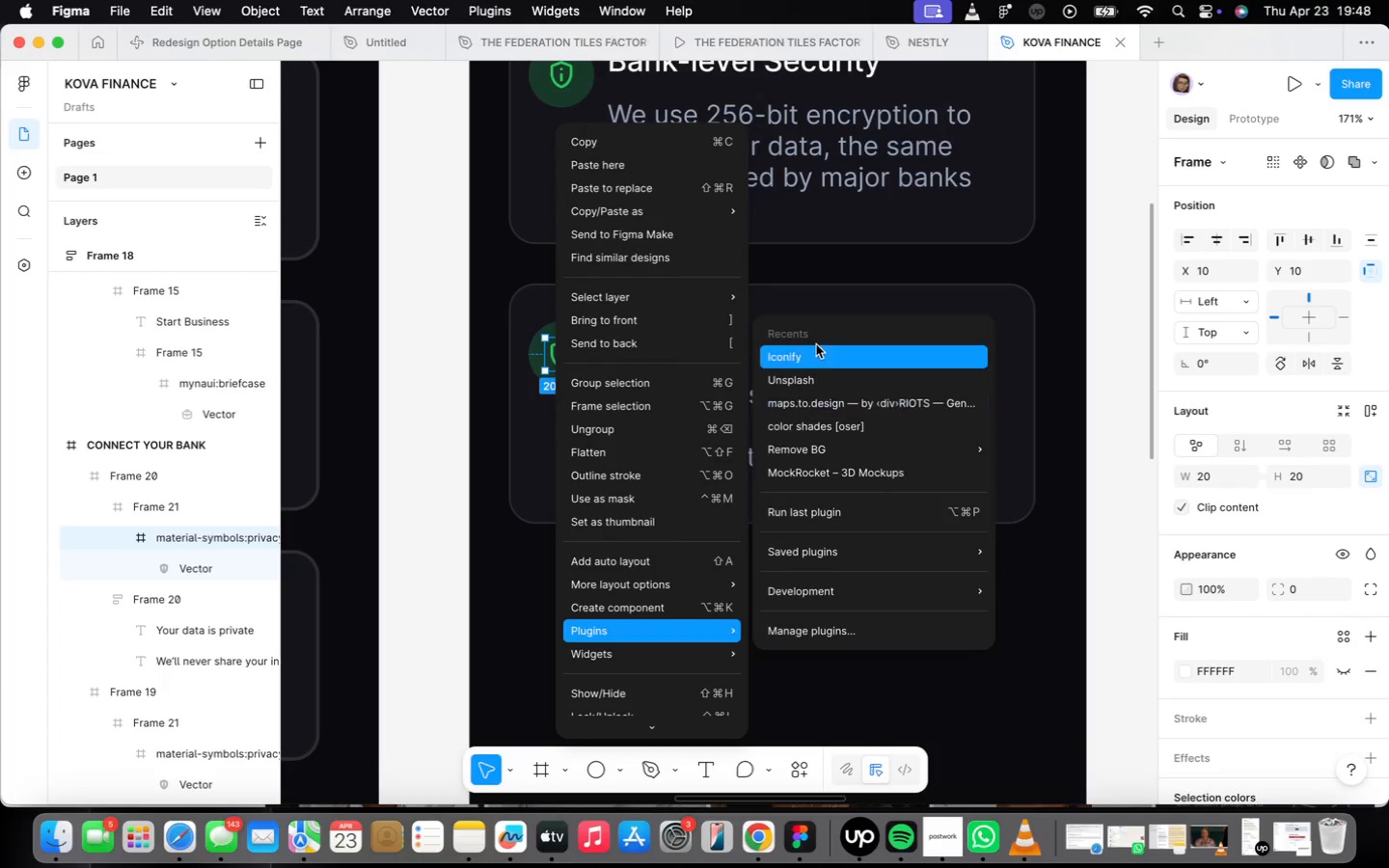 
left_click([799, 344])
 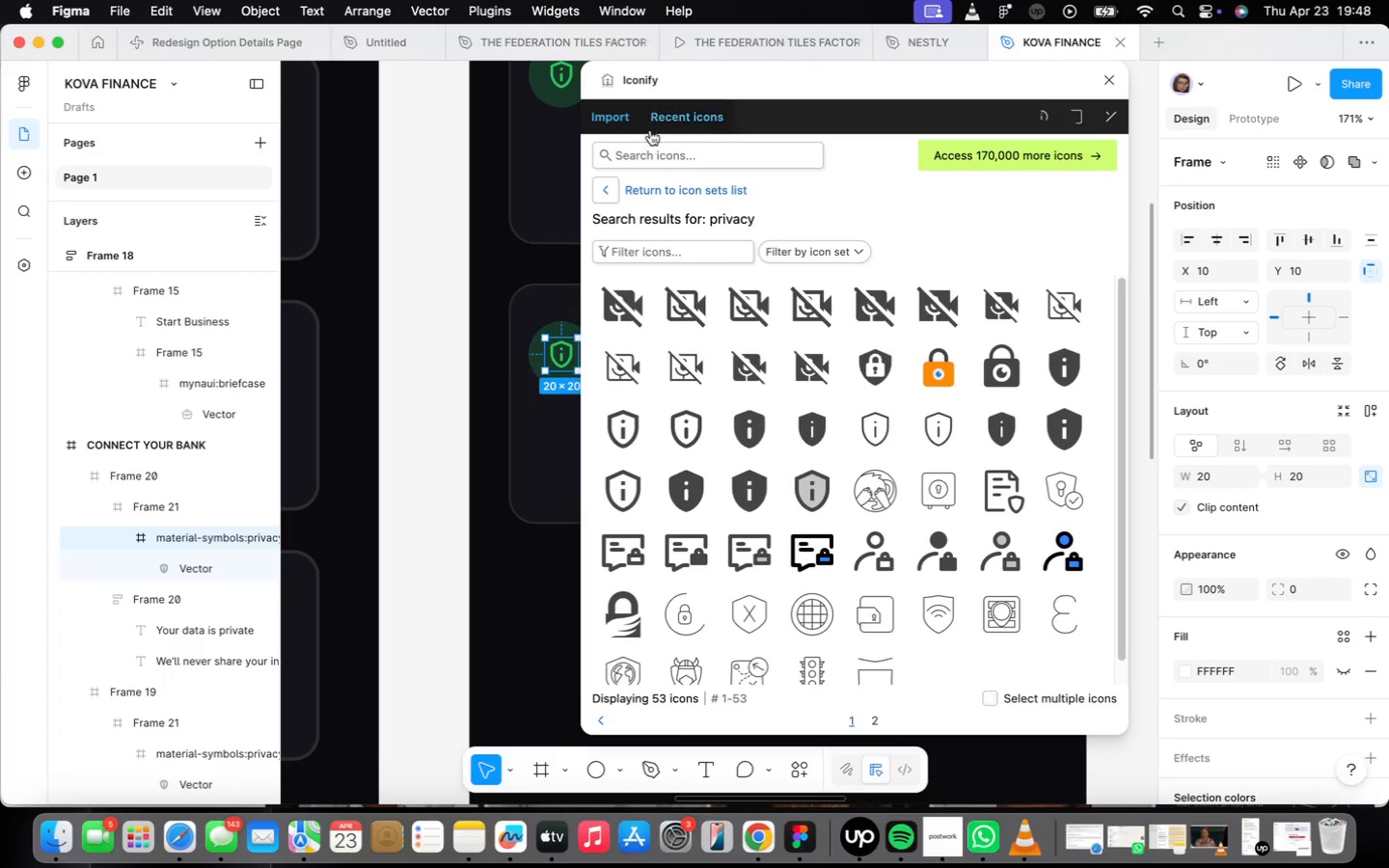 
left_click([640, 142])
 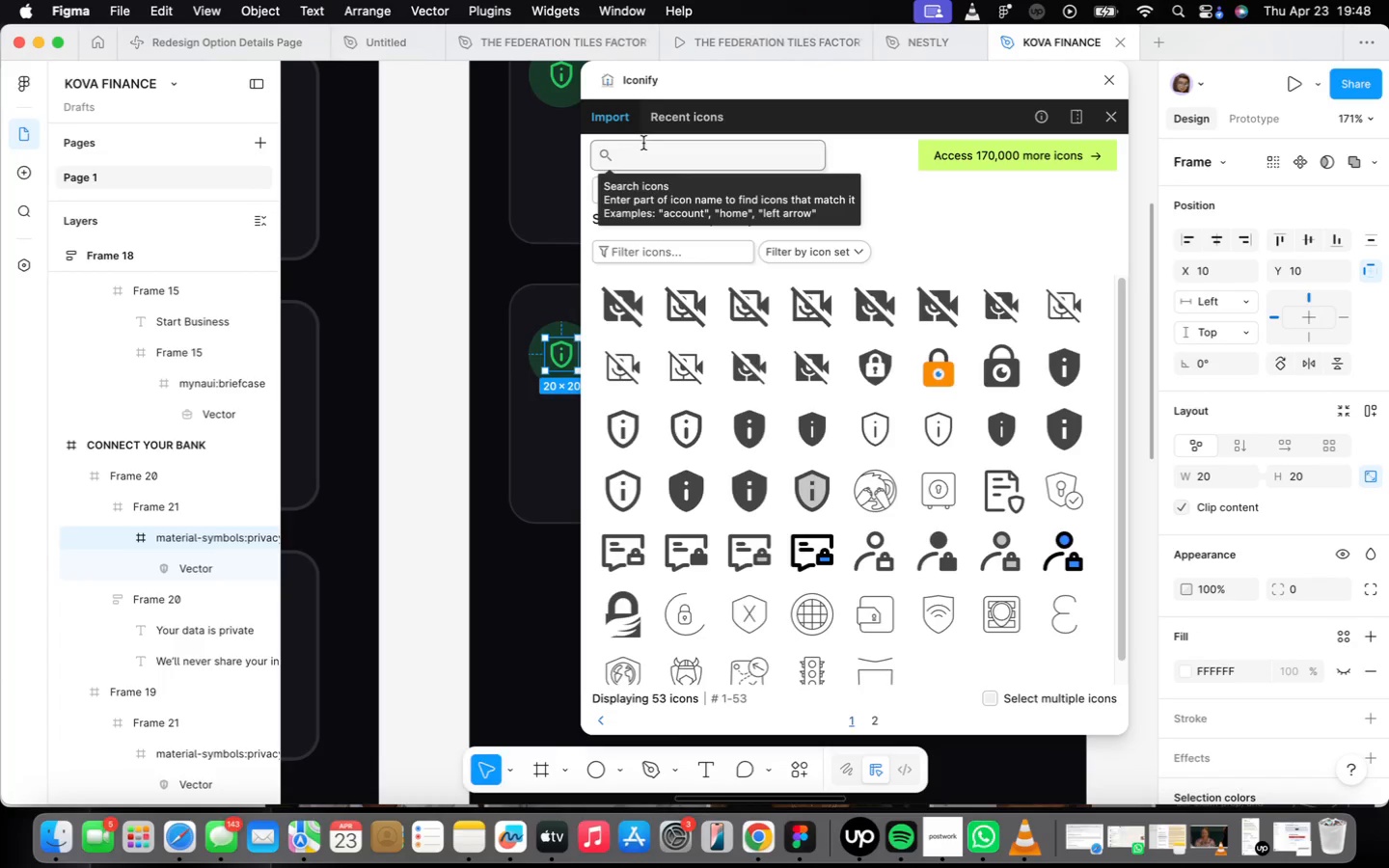 
left_click([660, 158])
 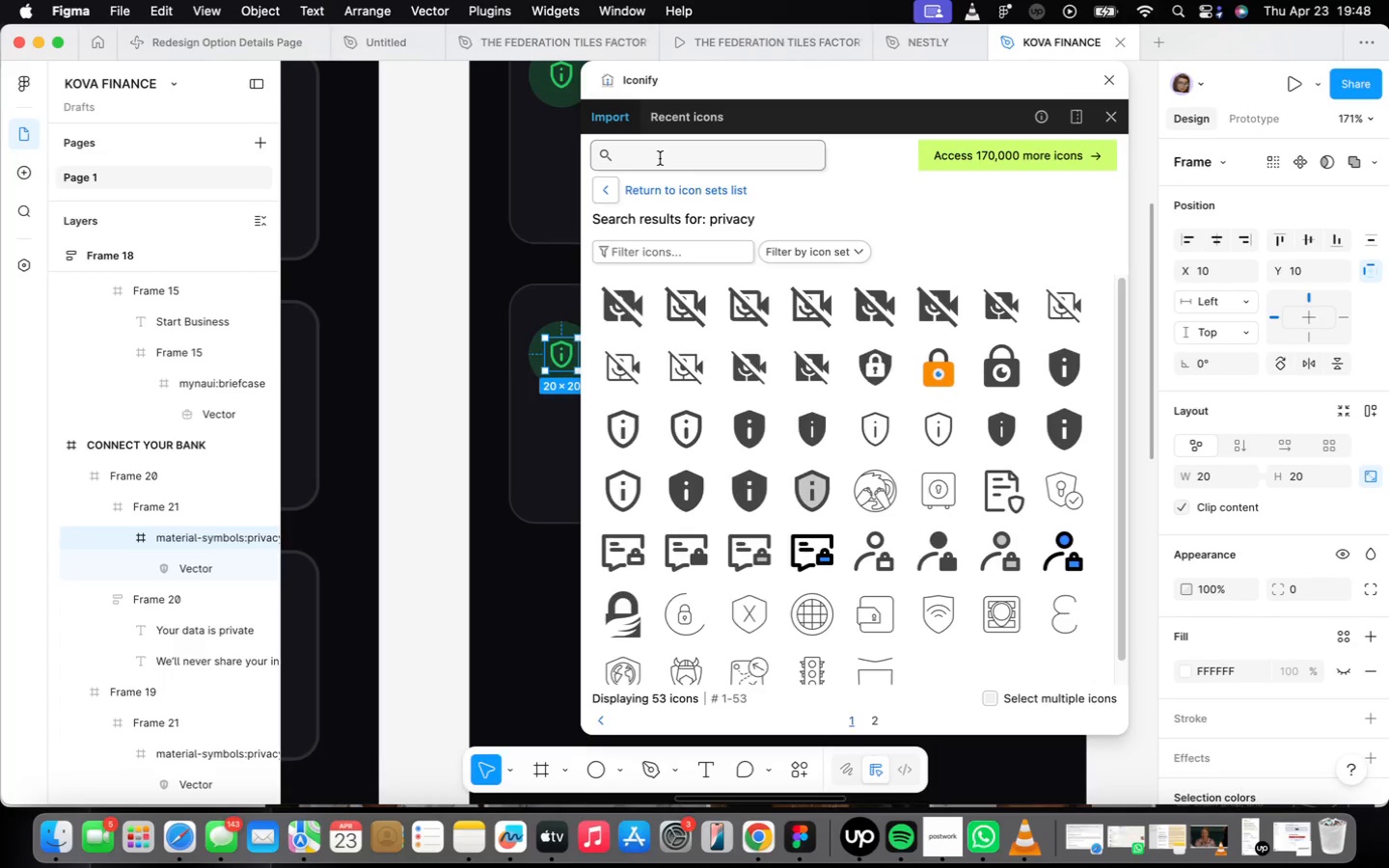 
type(padlock)
 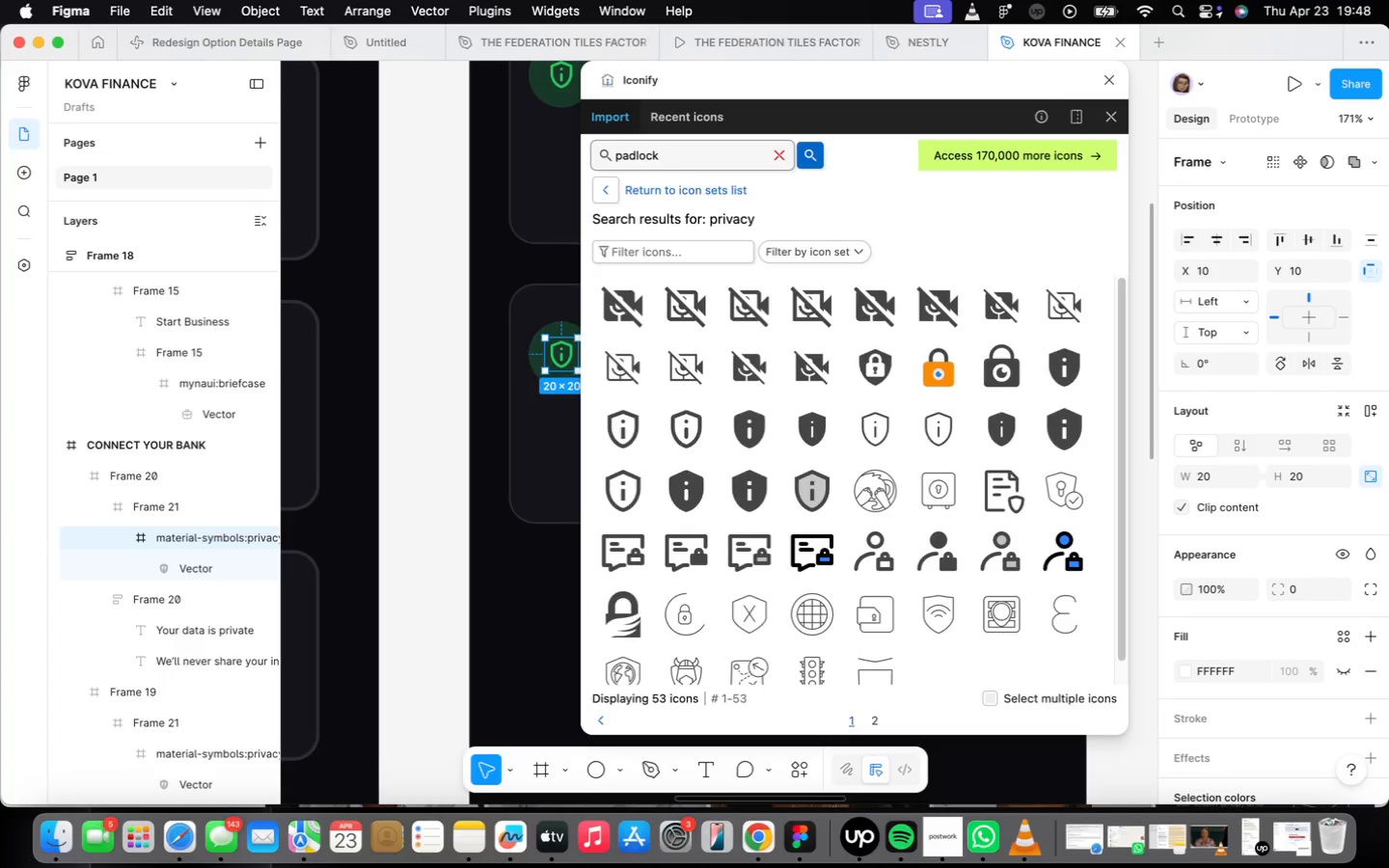 
key(Enter)
 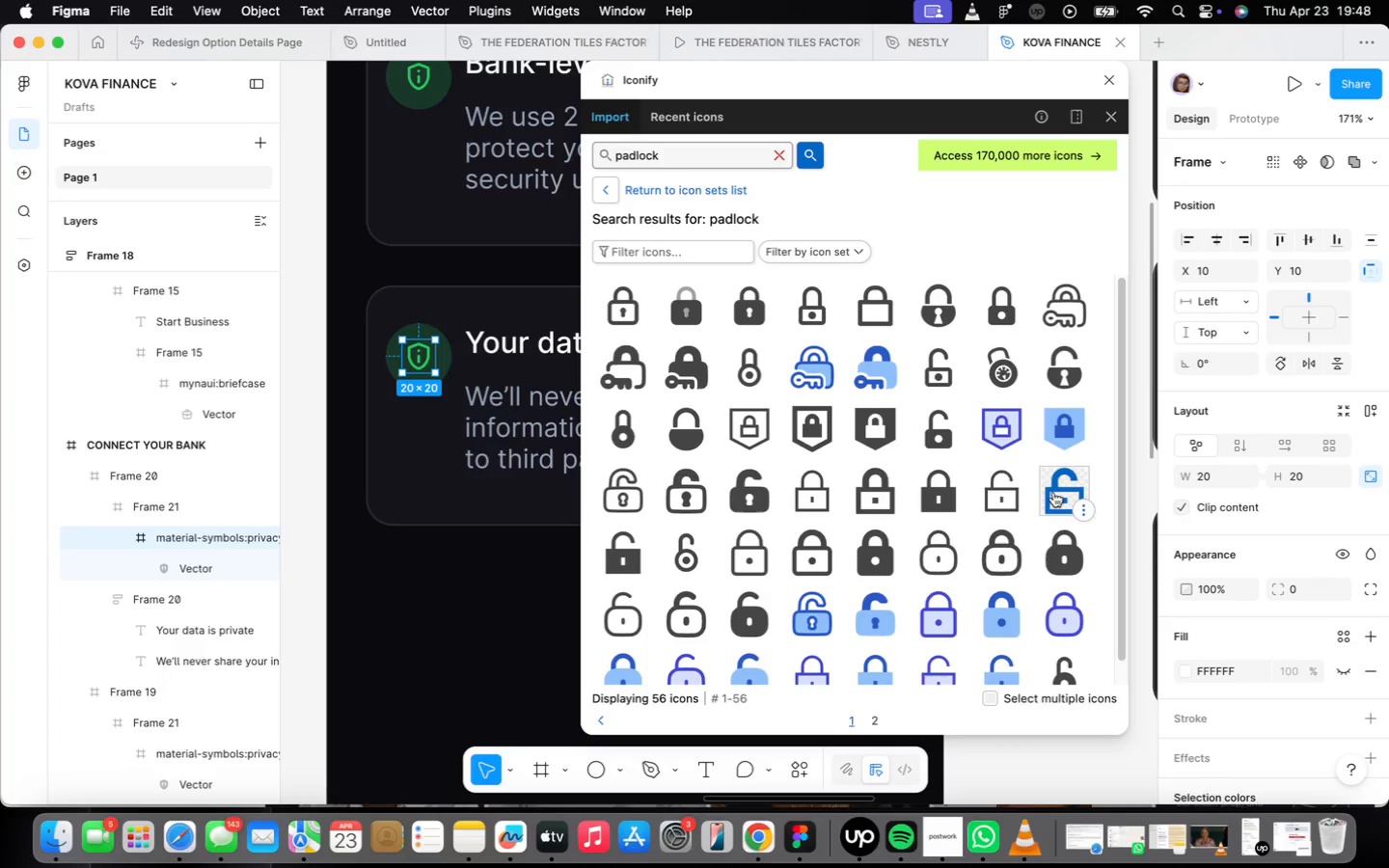 
wait(16.59)
 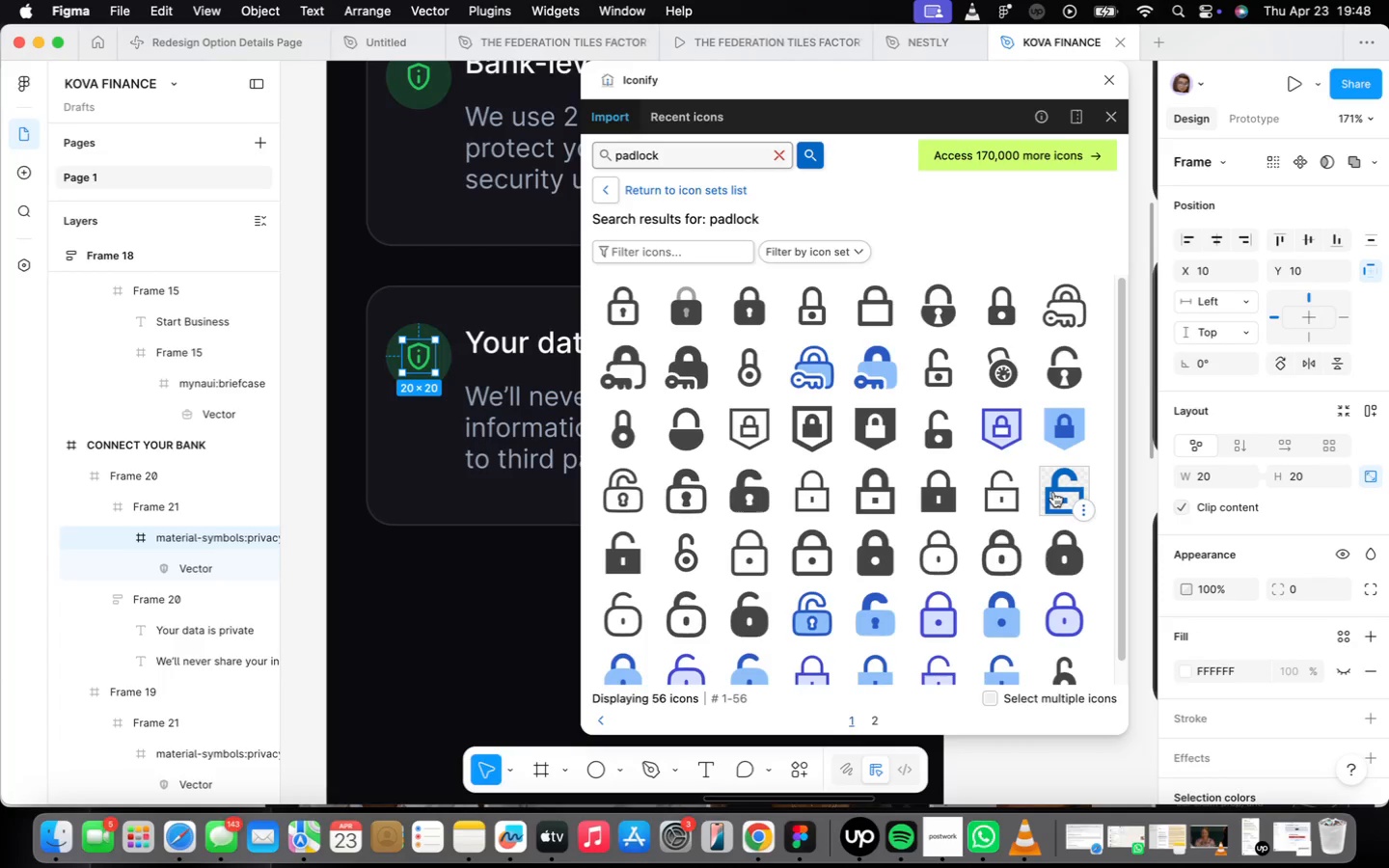 
left_click([929, 563])
 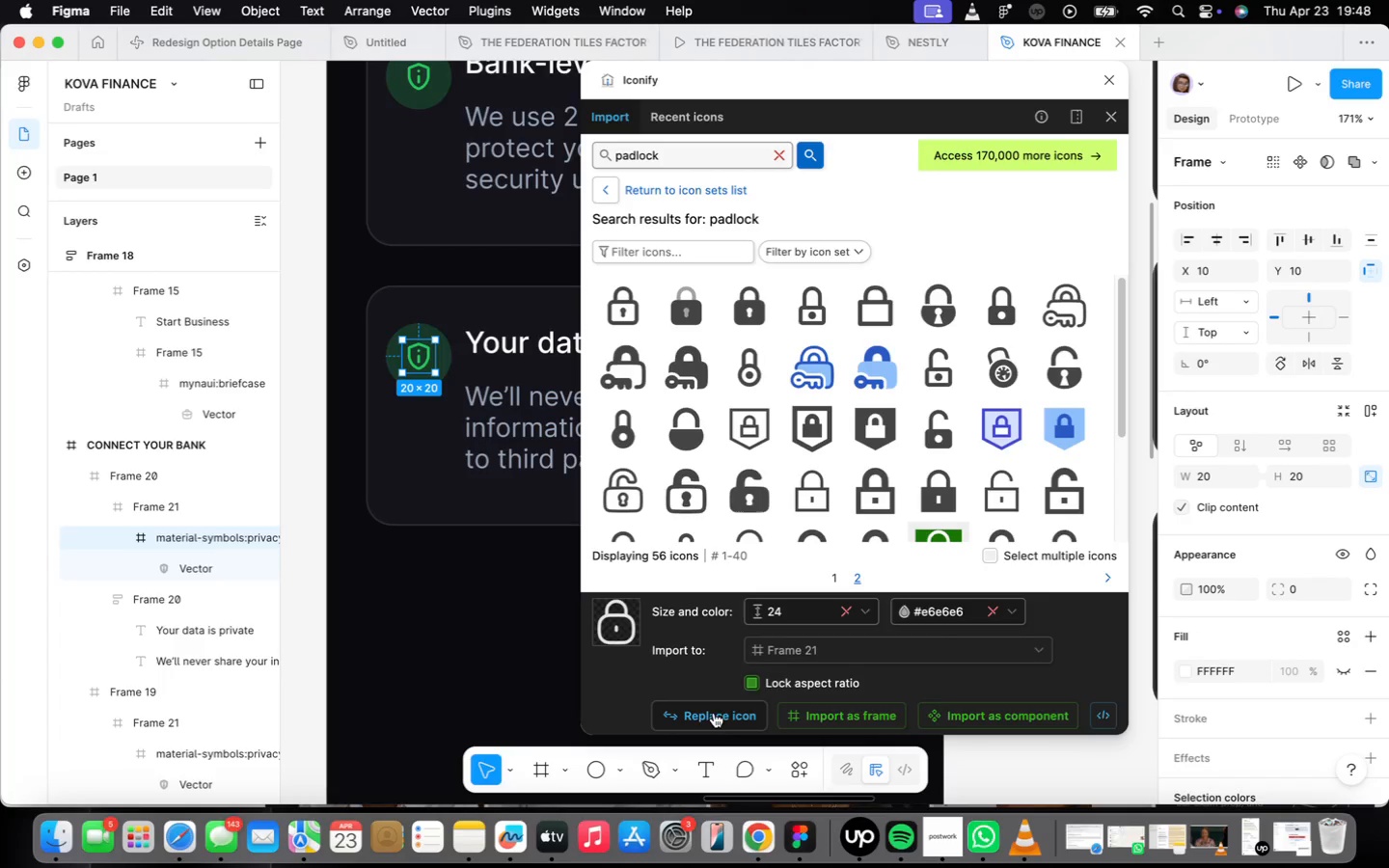 
left_click([712, 718])
 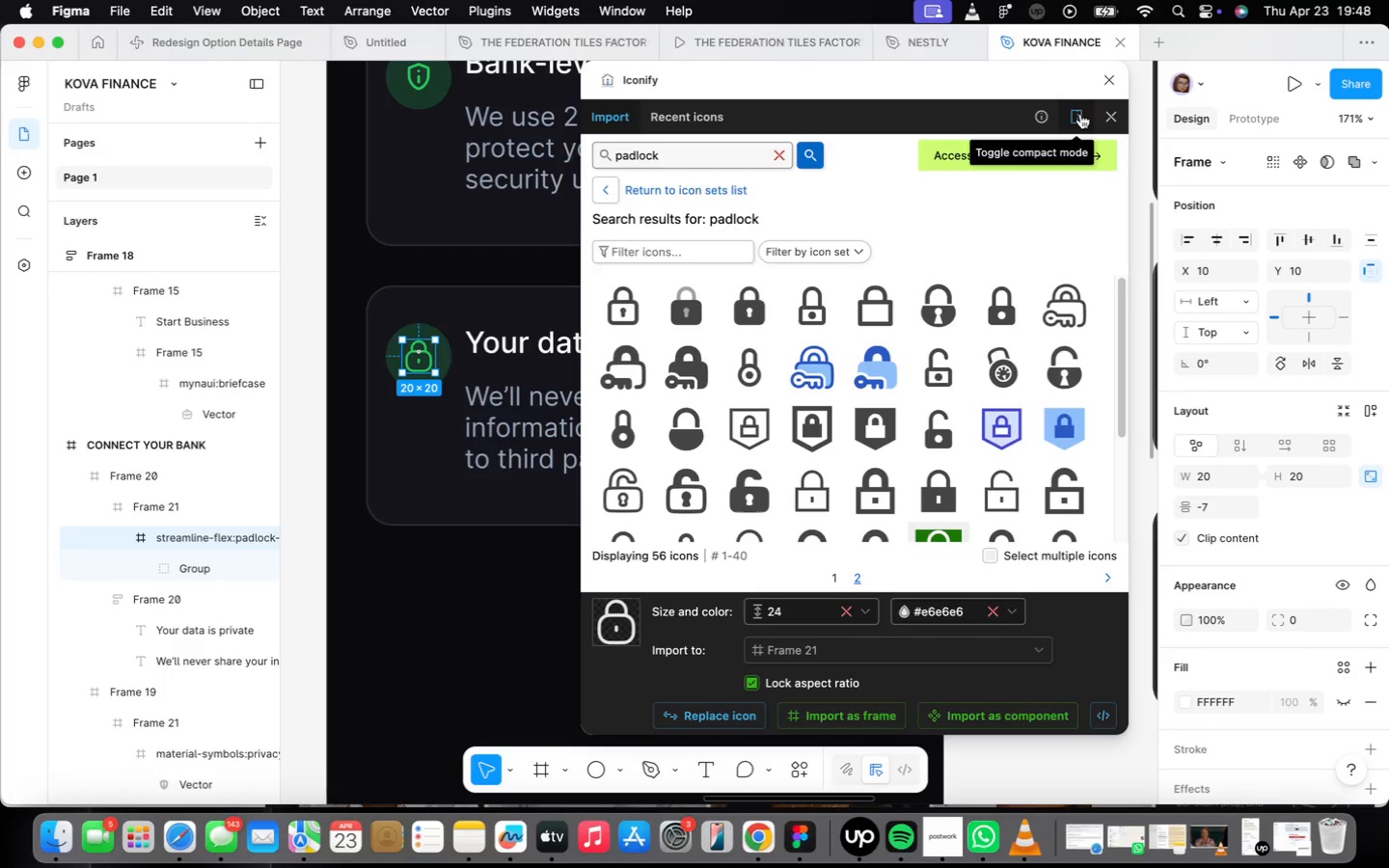 
left_click([1103, 85])
 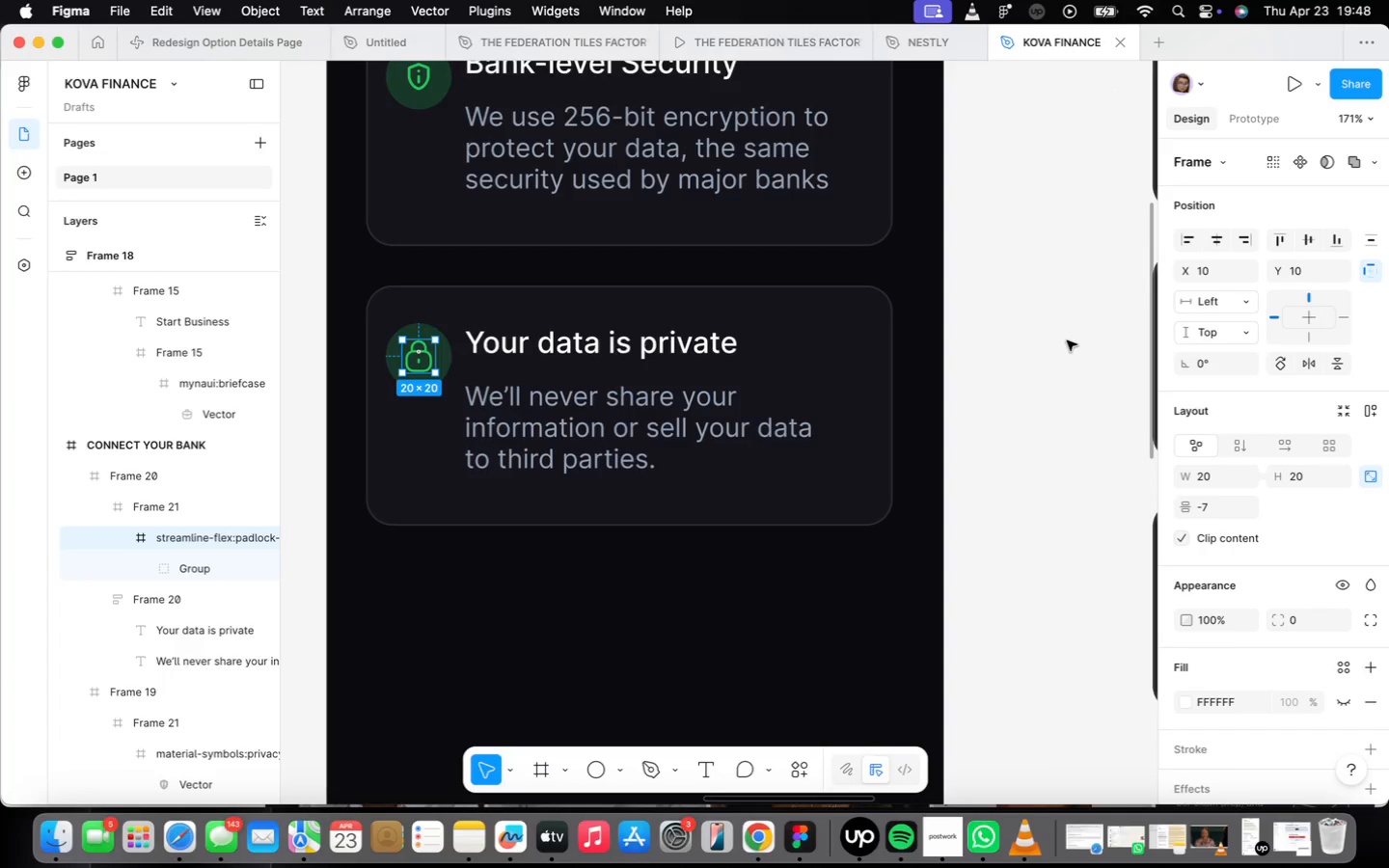 
scroll: coordinate [1278, 631], scroll_direction: down, amount: 19.0
 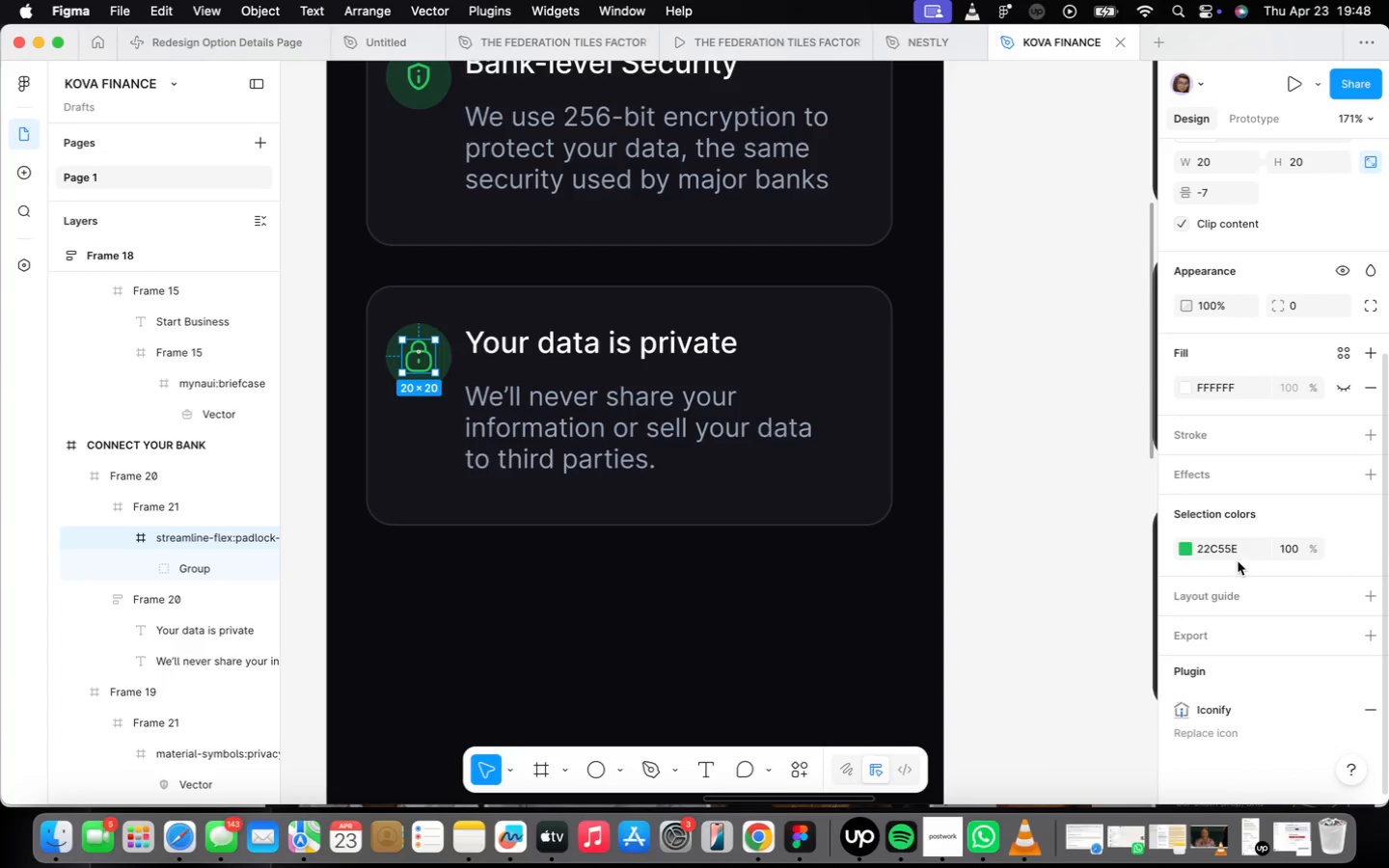 
left_click([1242, 539])
 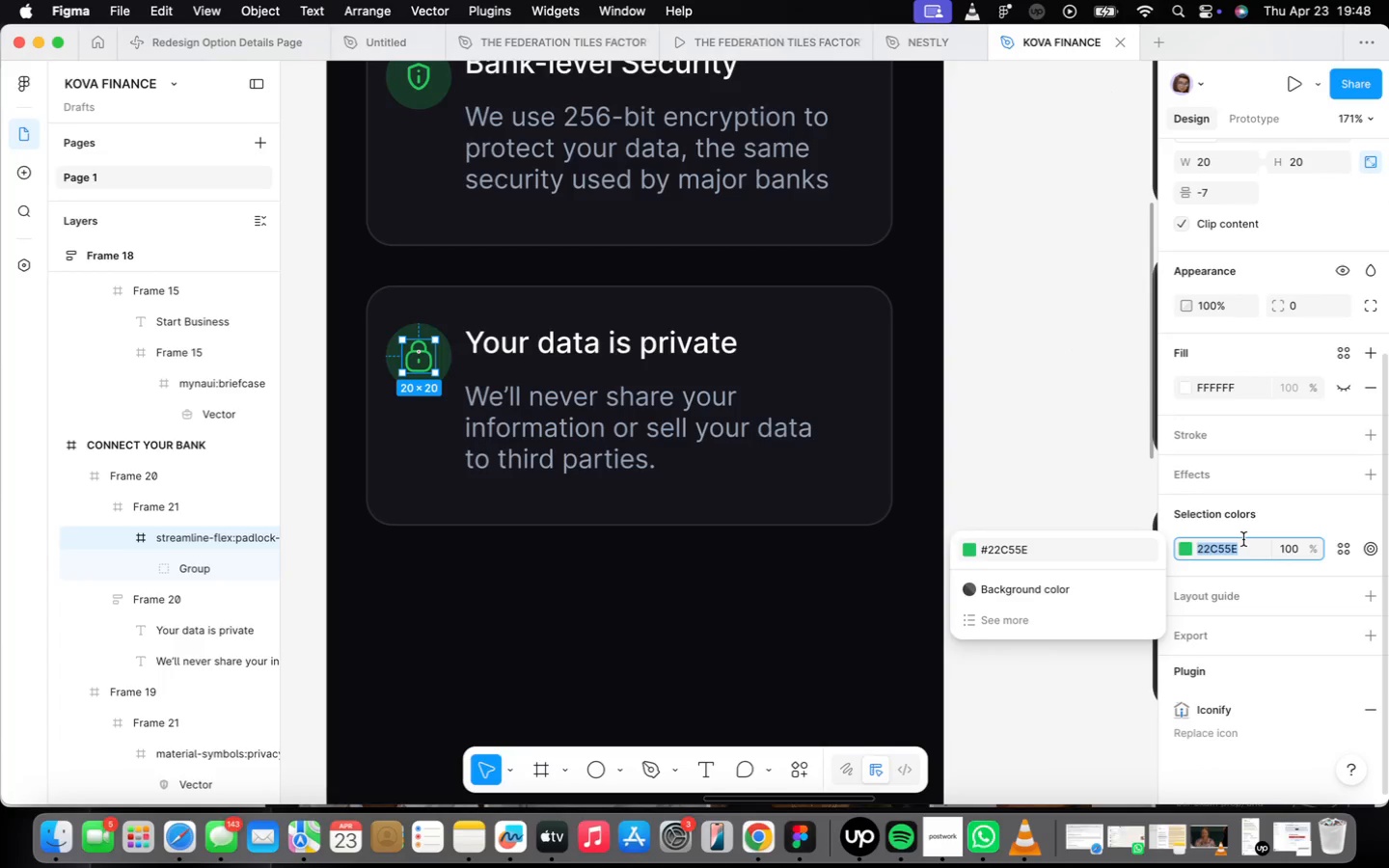 
type(8b5cf6)
 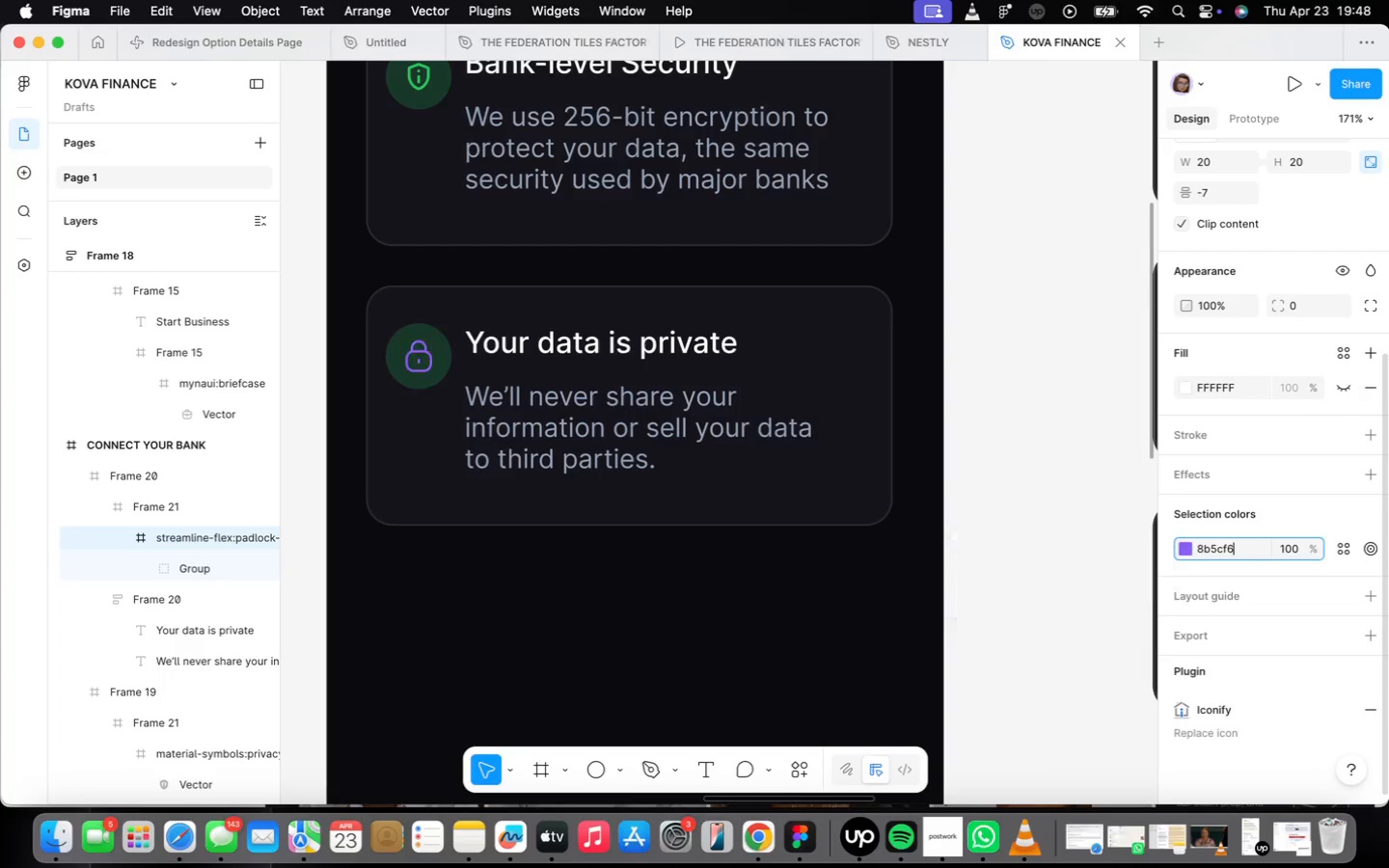 
key(Enter)
 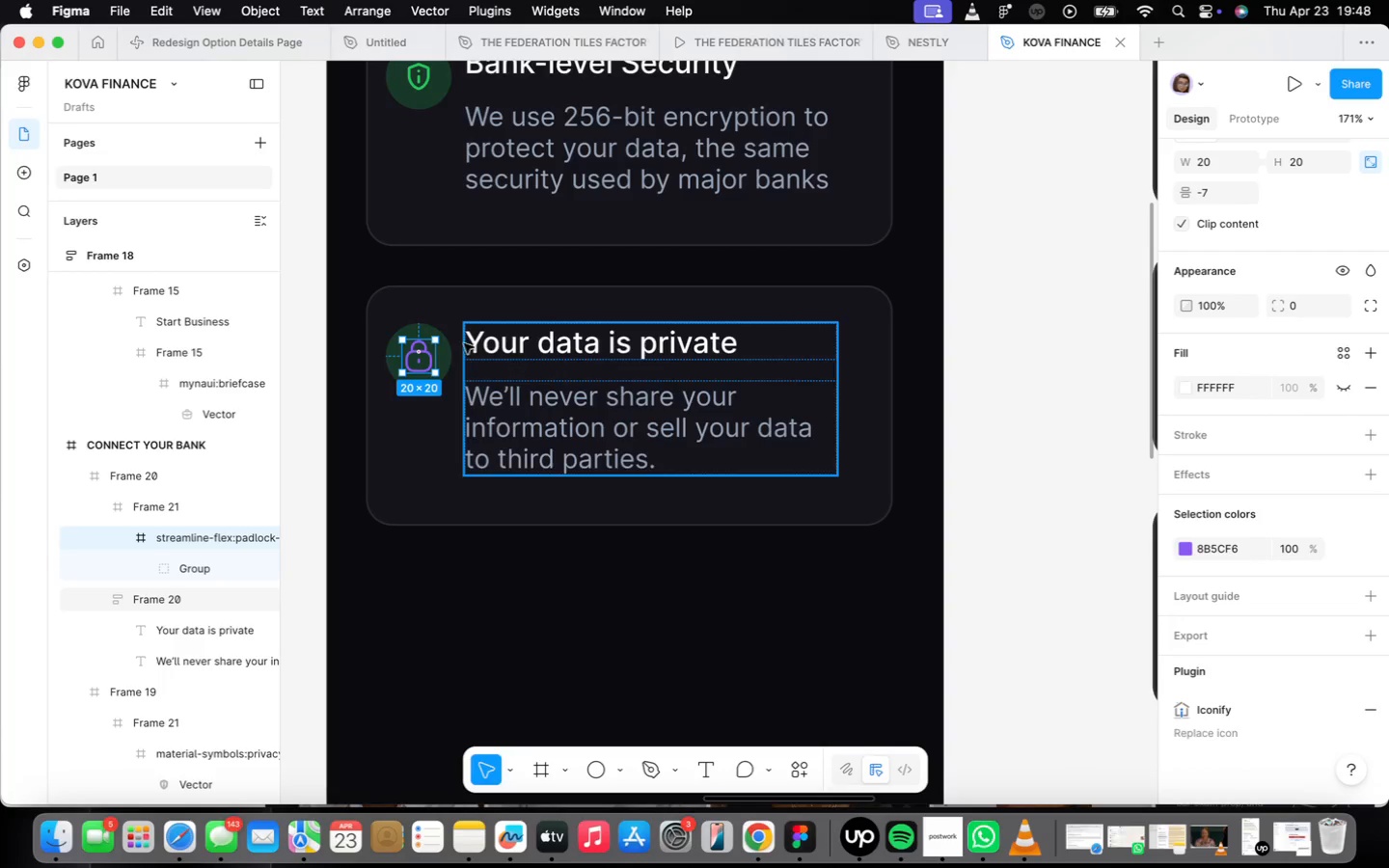 
left_click([445, 347])
 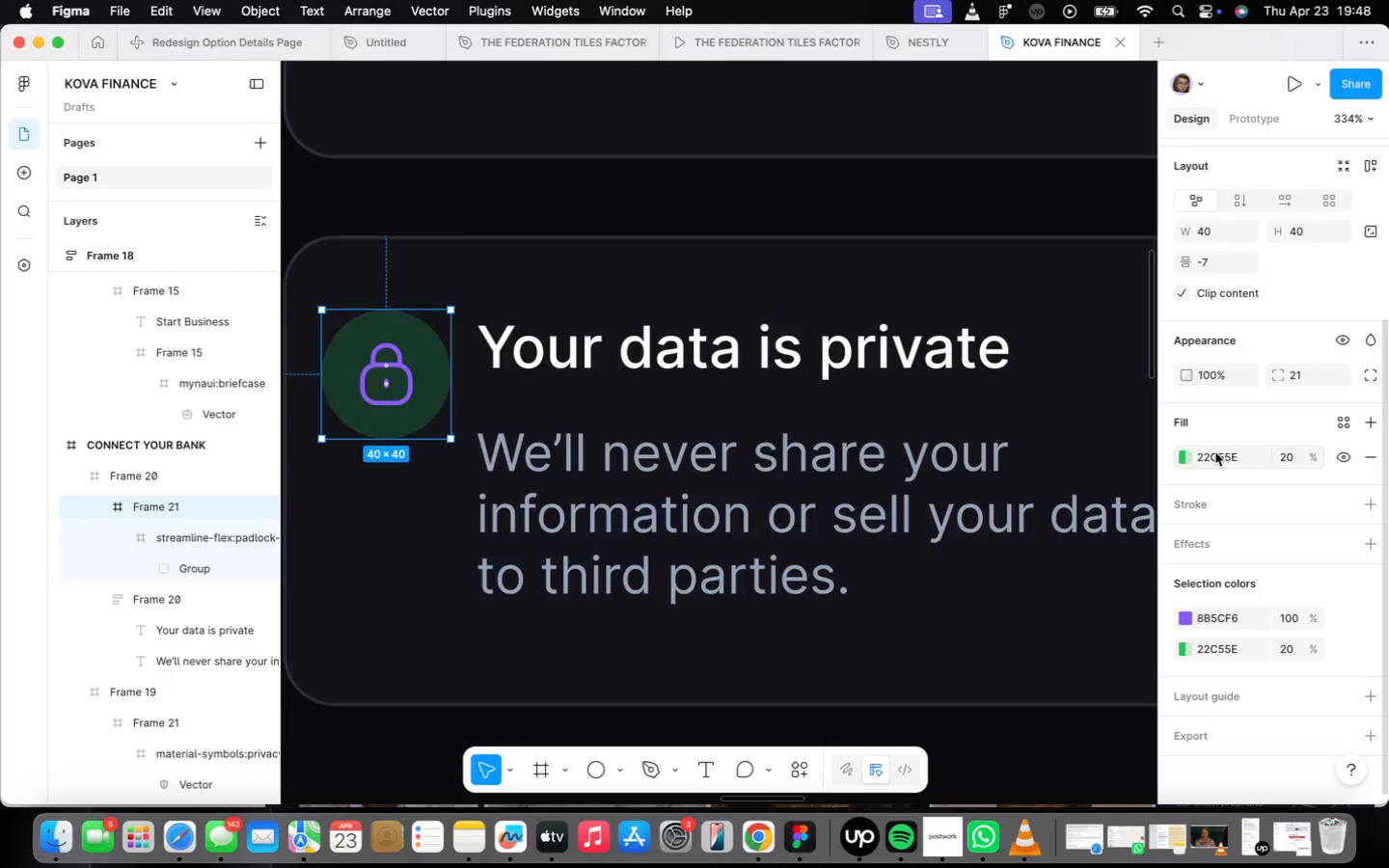 
scroll: coordinate [452, 338], scroll_direction: up, amount: 8.0
 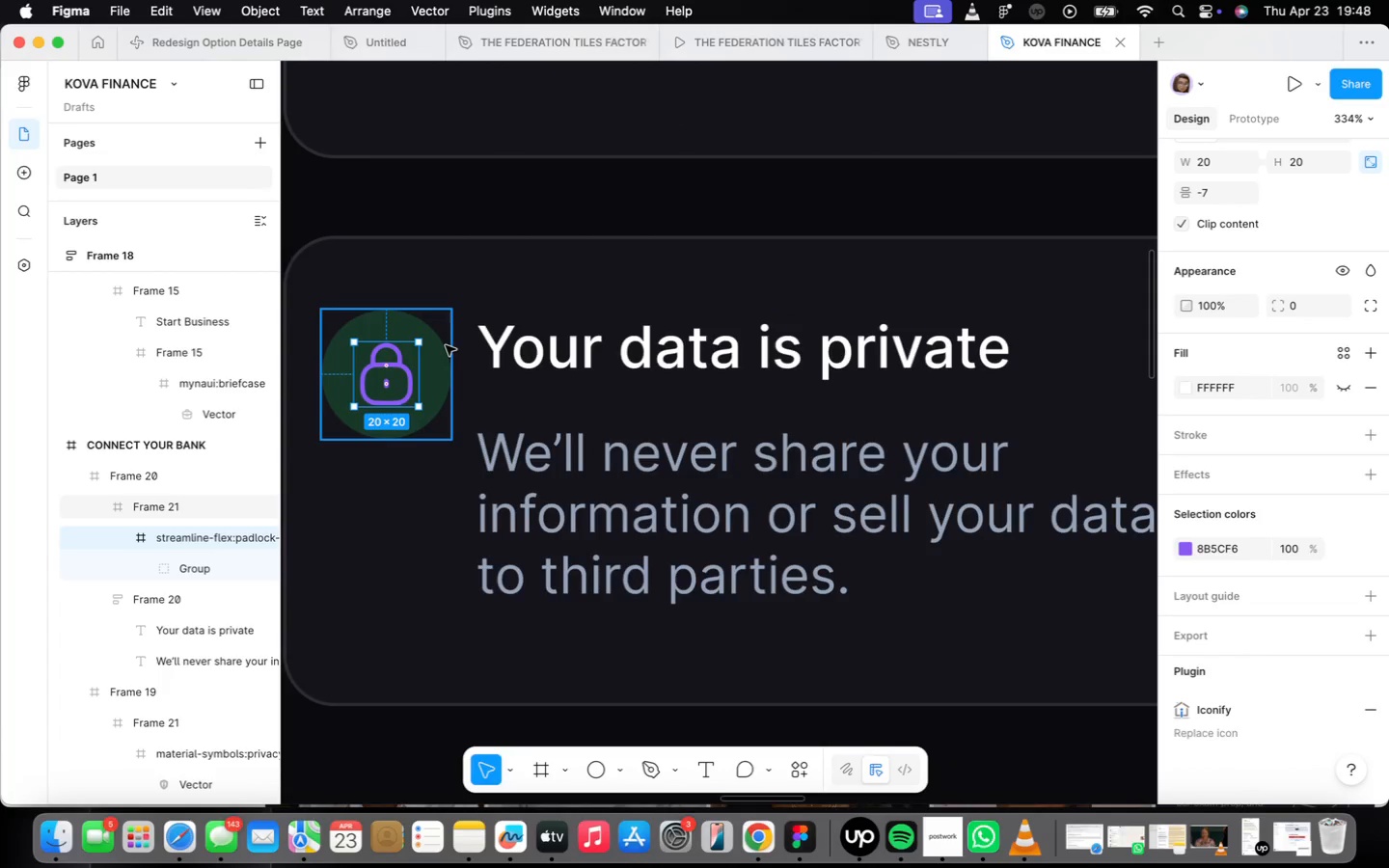 
left_click([1248, 610])
 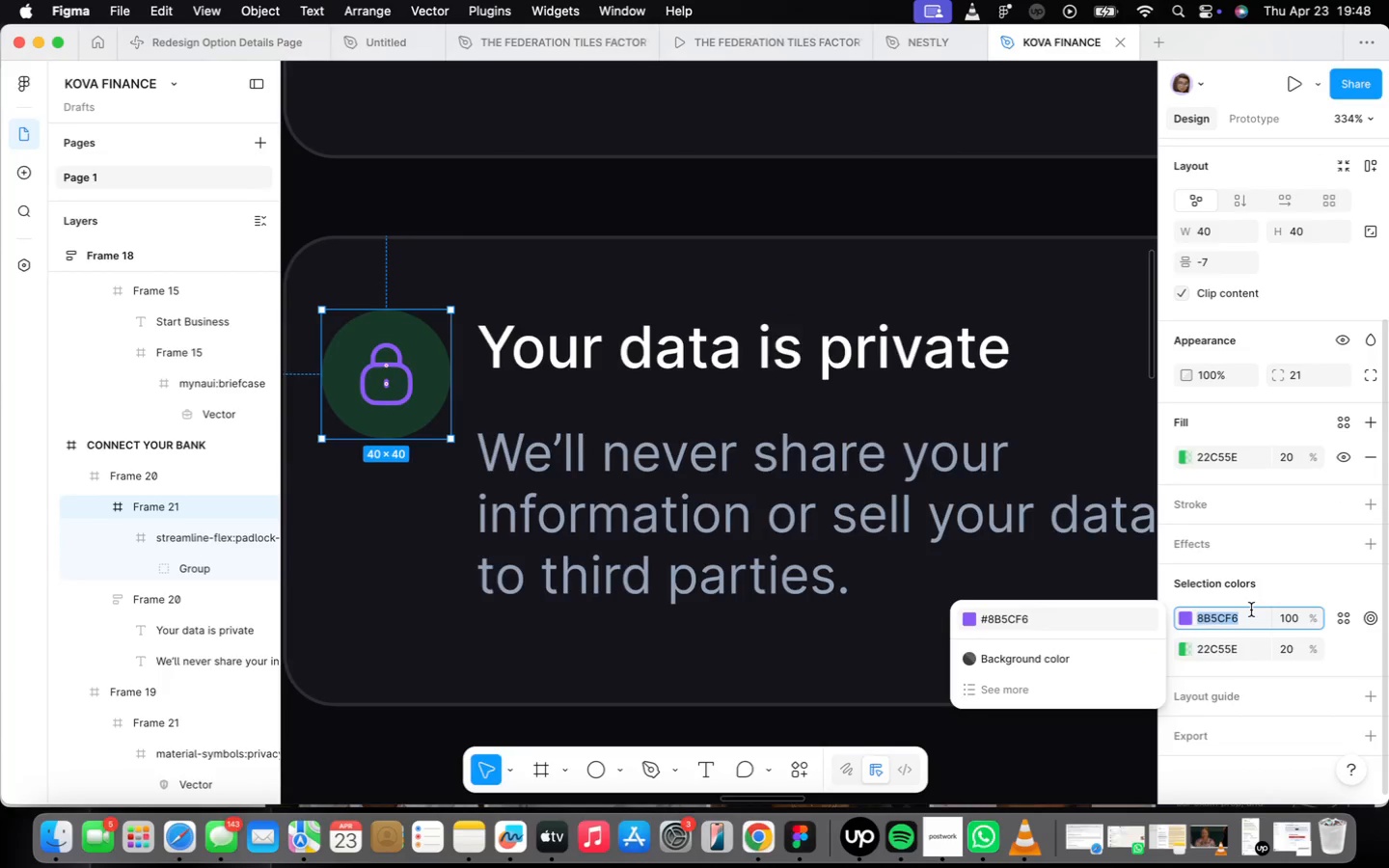 
key(Meta+CommandLeft)
 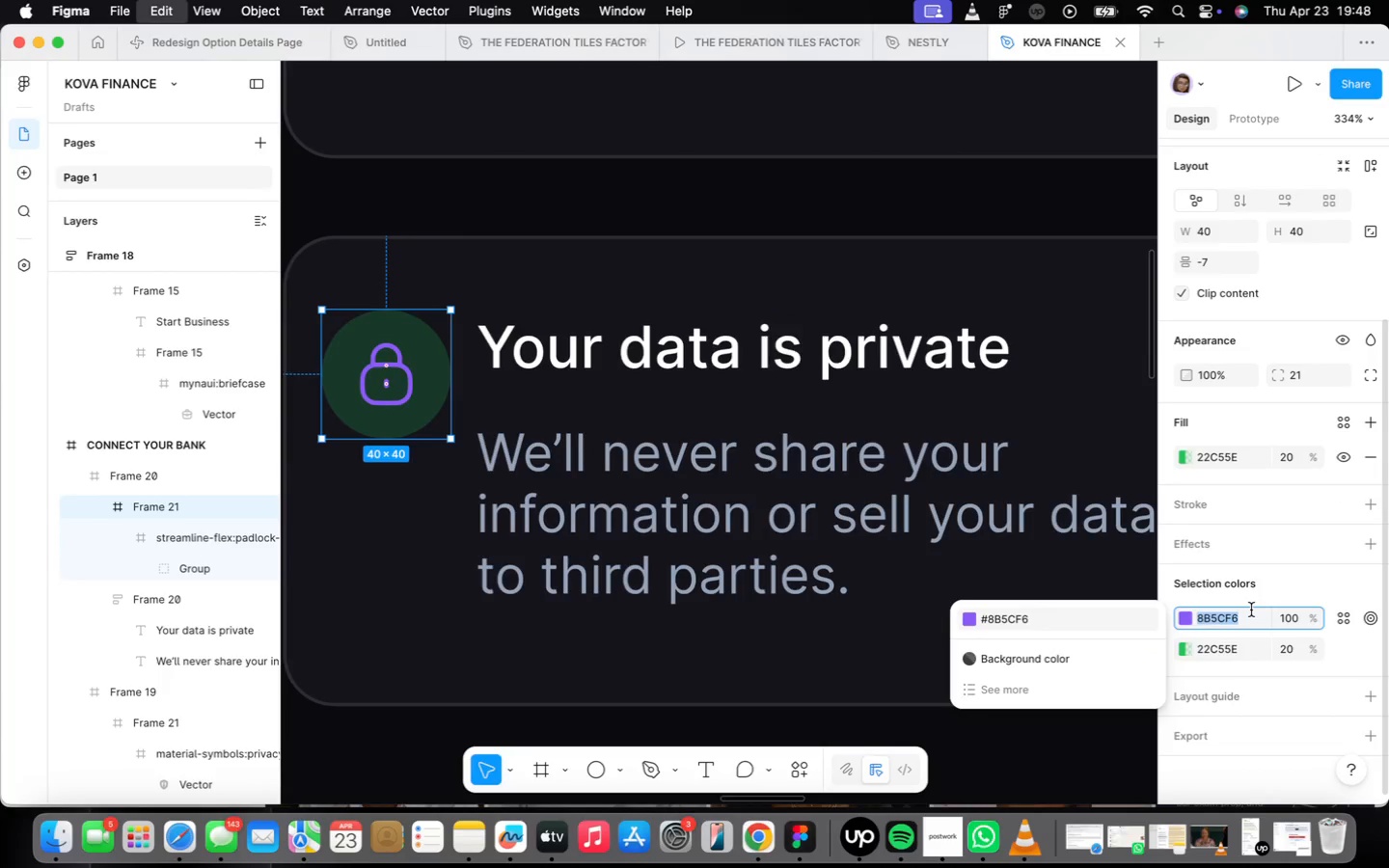 
key(Meta+C)
 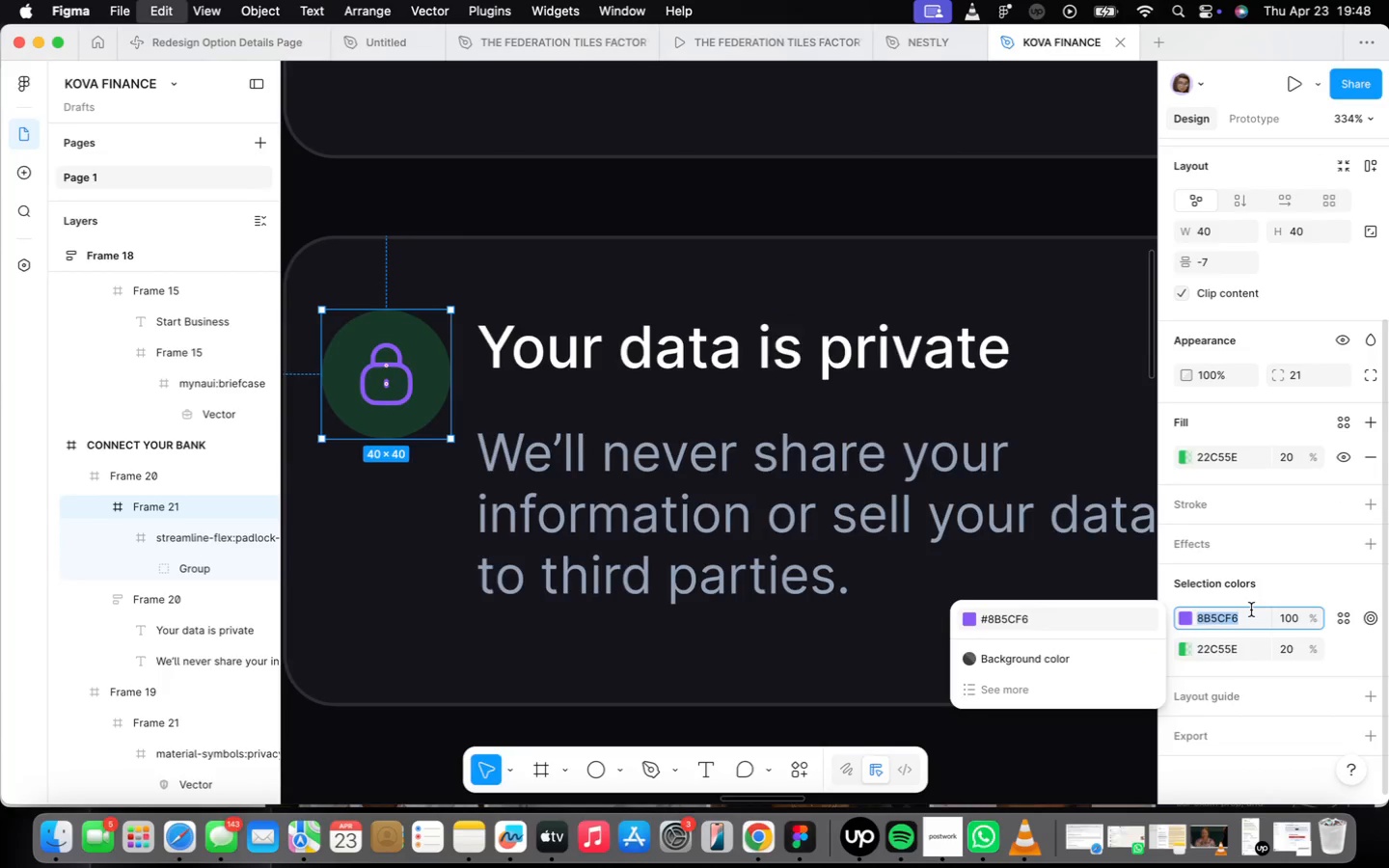 
key(Meta+CommandLeft)
 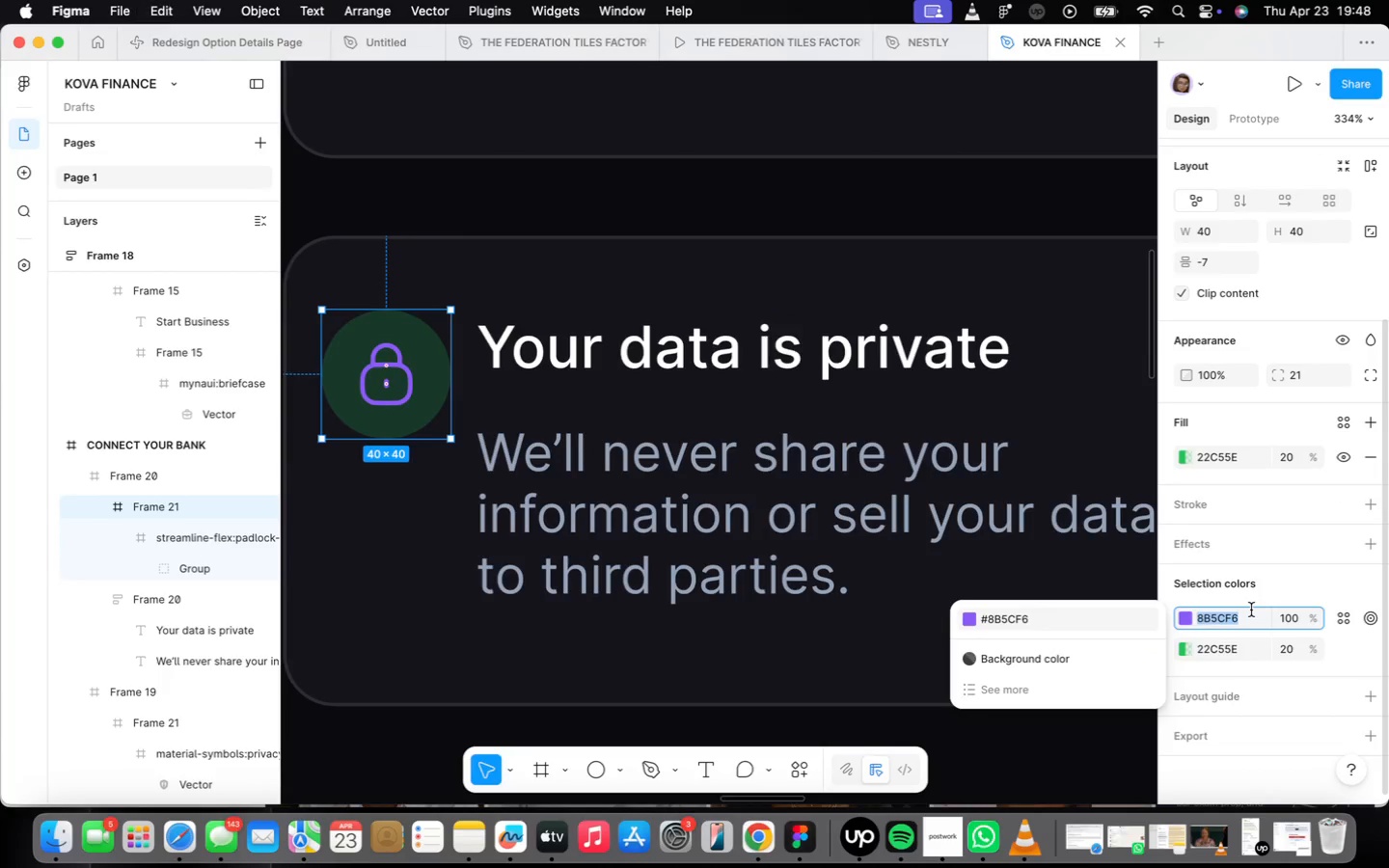 
key(Meta+C)
 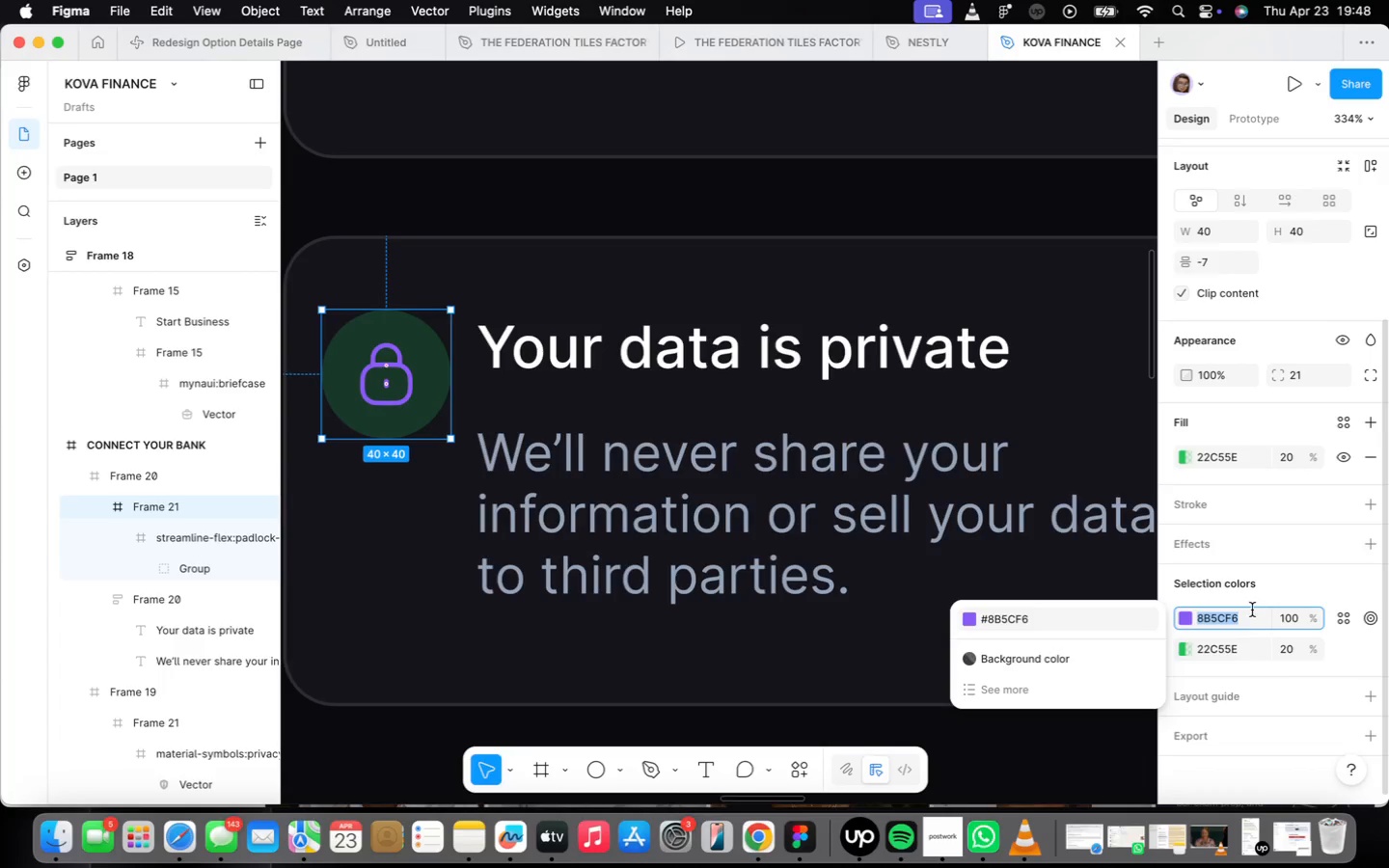 
left_click([1247, 459])
 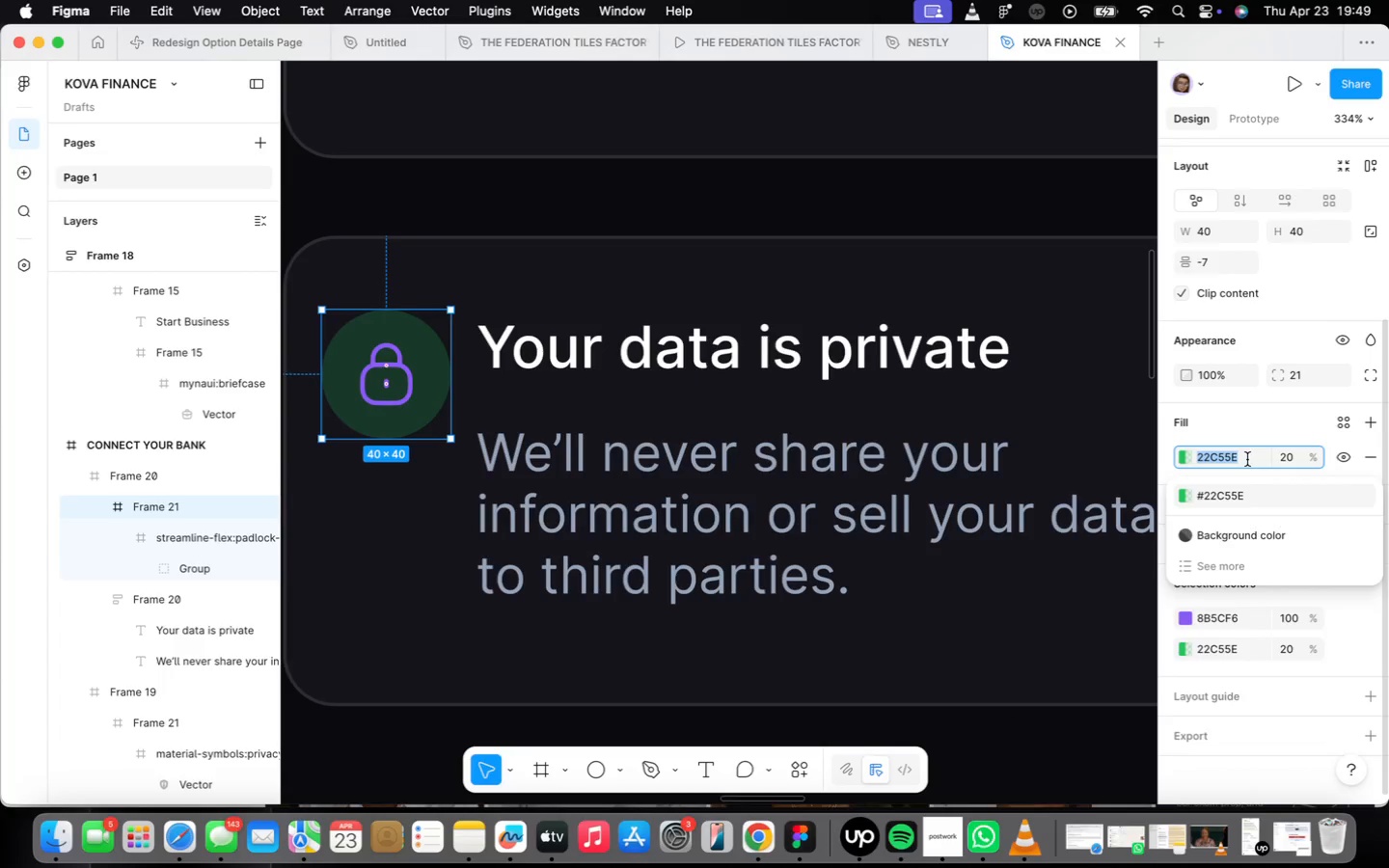 
key(Meta+CommandLeft)
 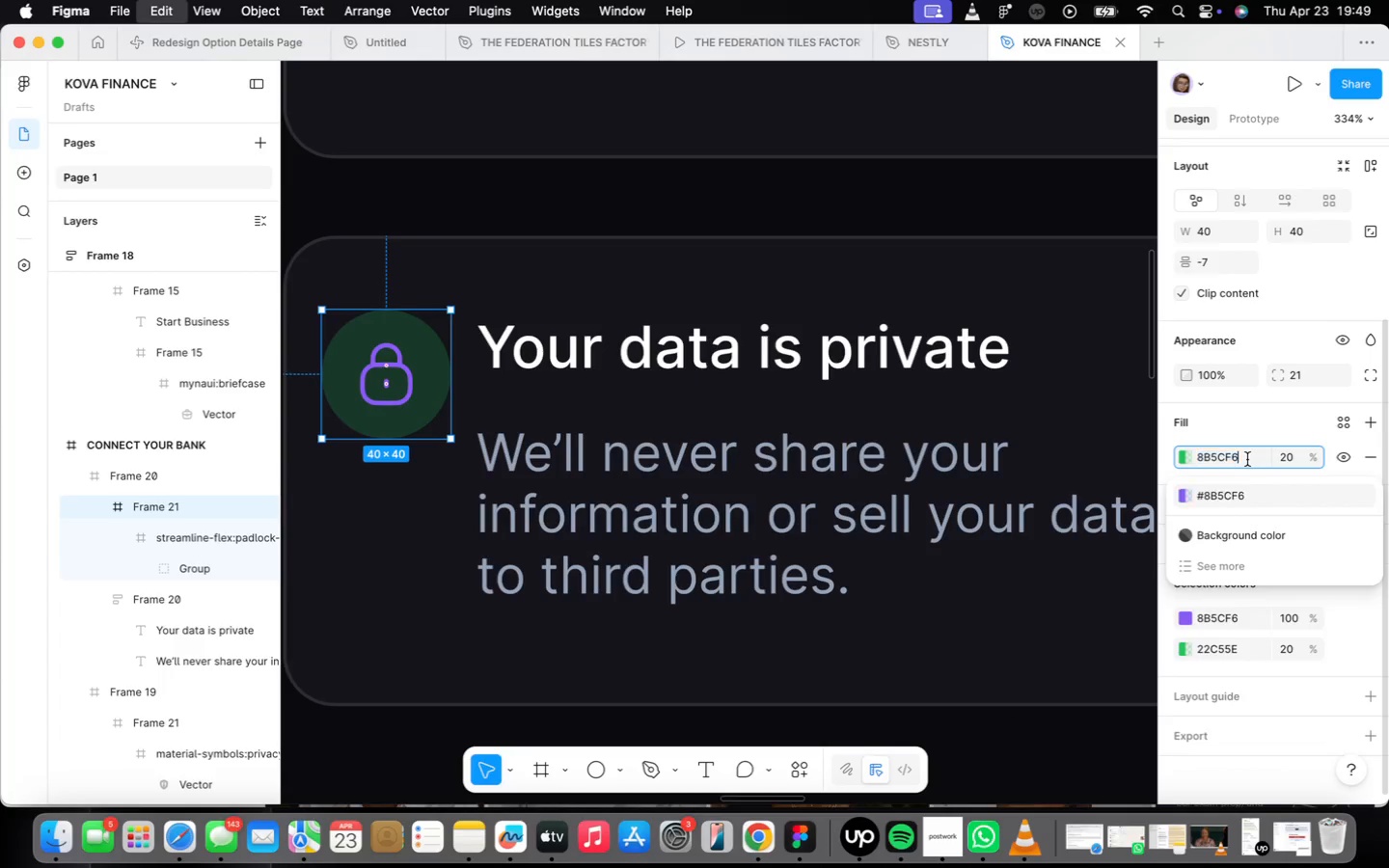 
key(Meta+V)
 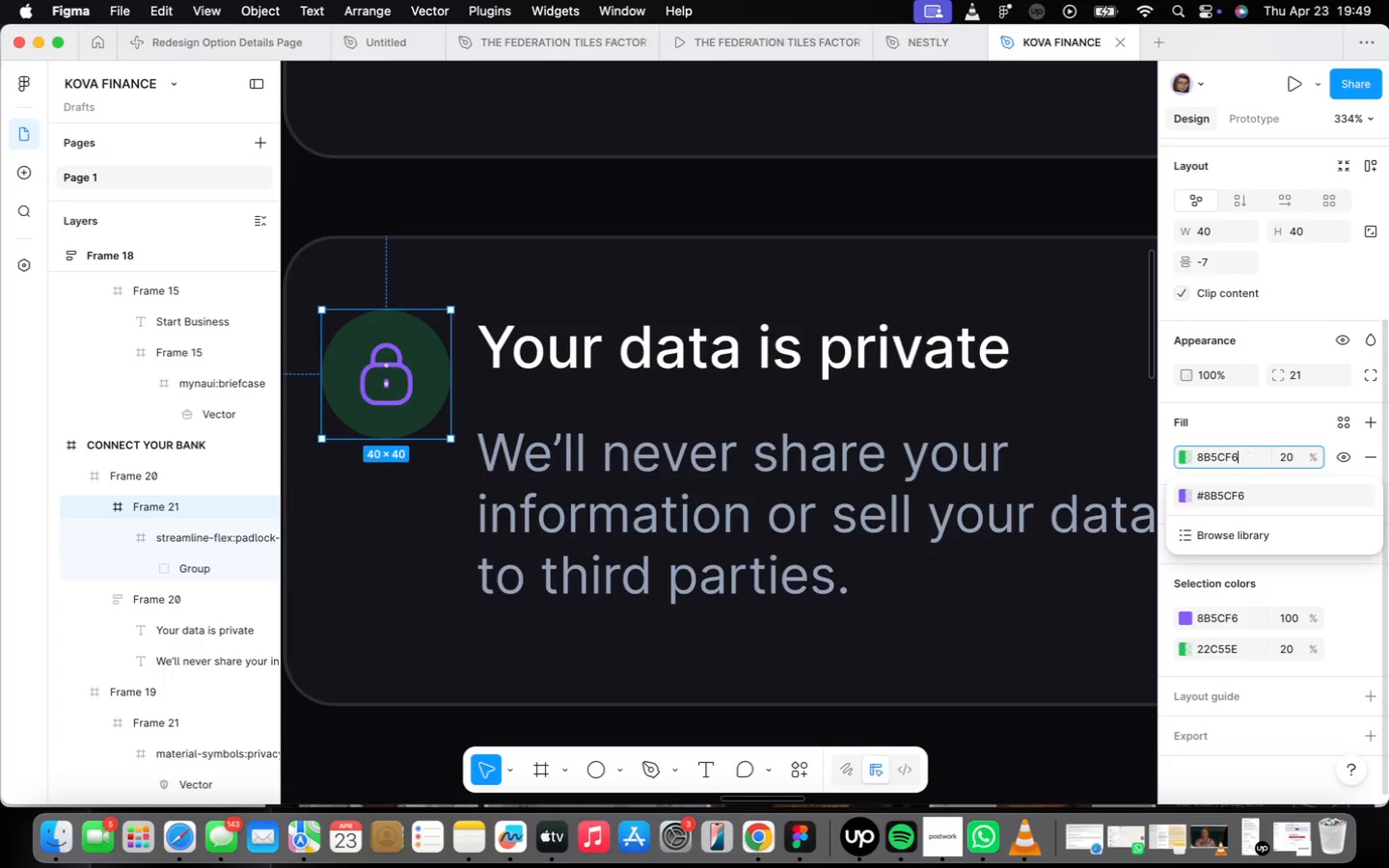 
key(Enter)
 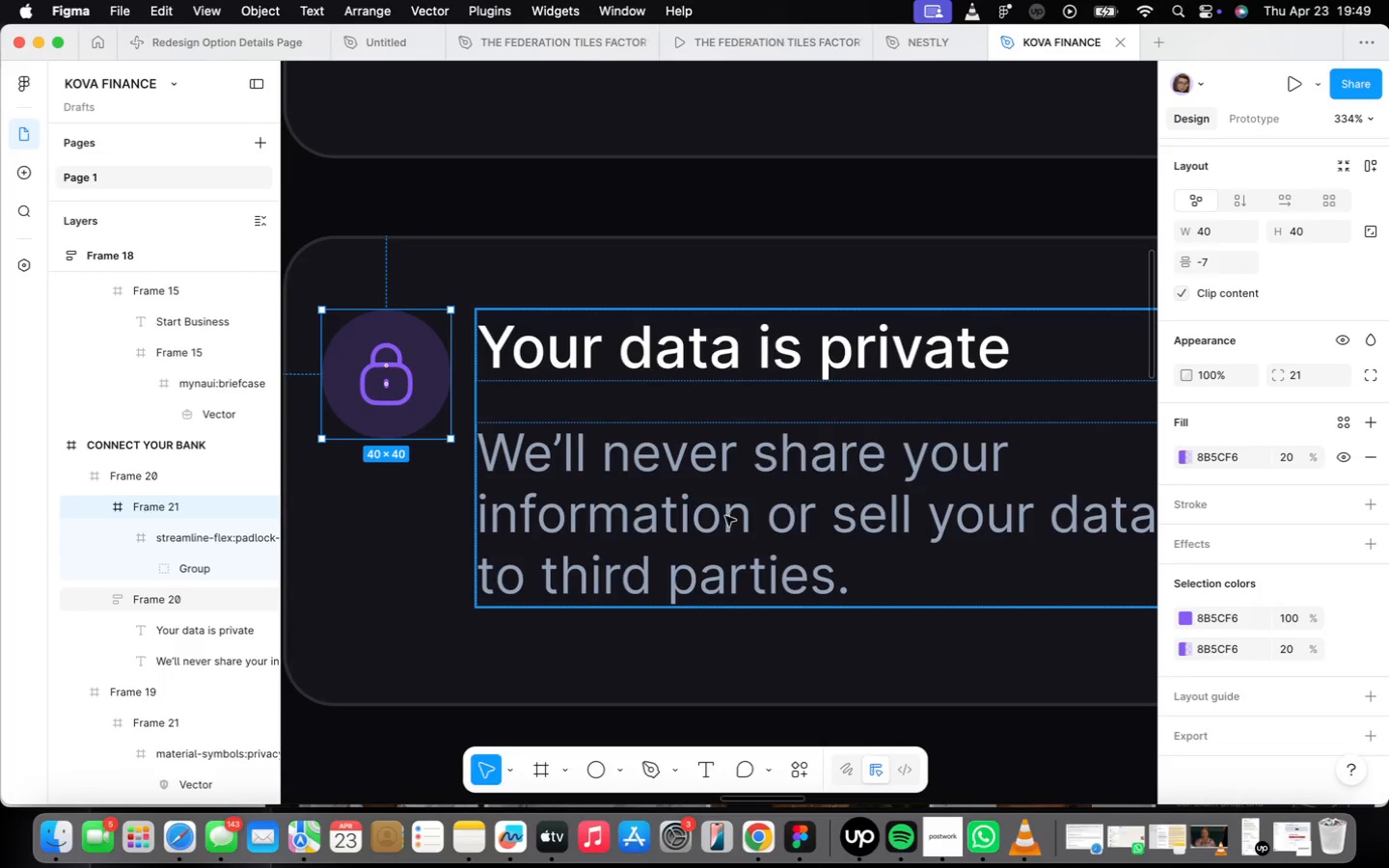 
scroll: coordinate [710, 513], scroll_direction: down, amount: 19.0
 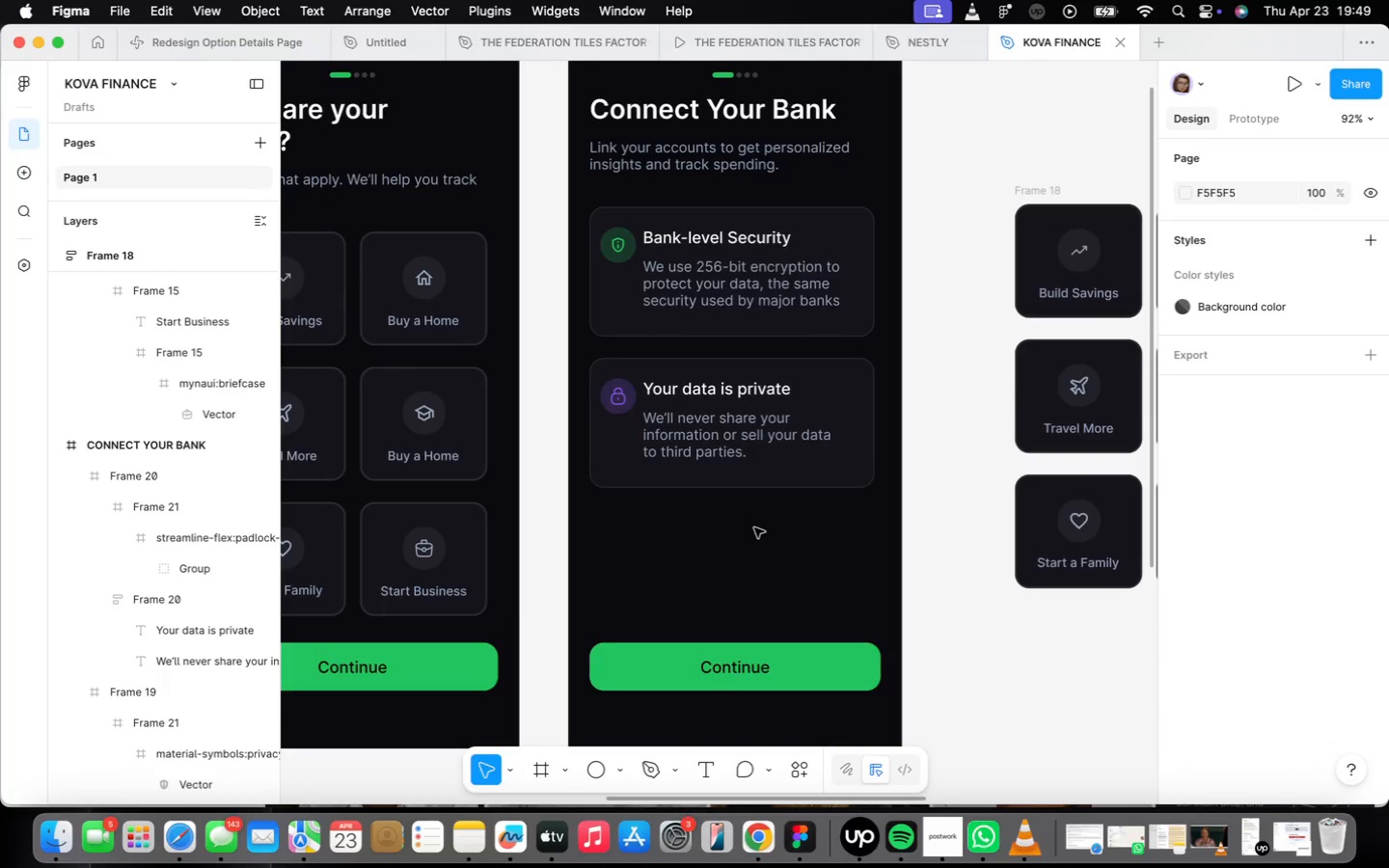 
wait(5.19)
 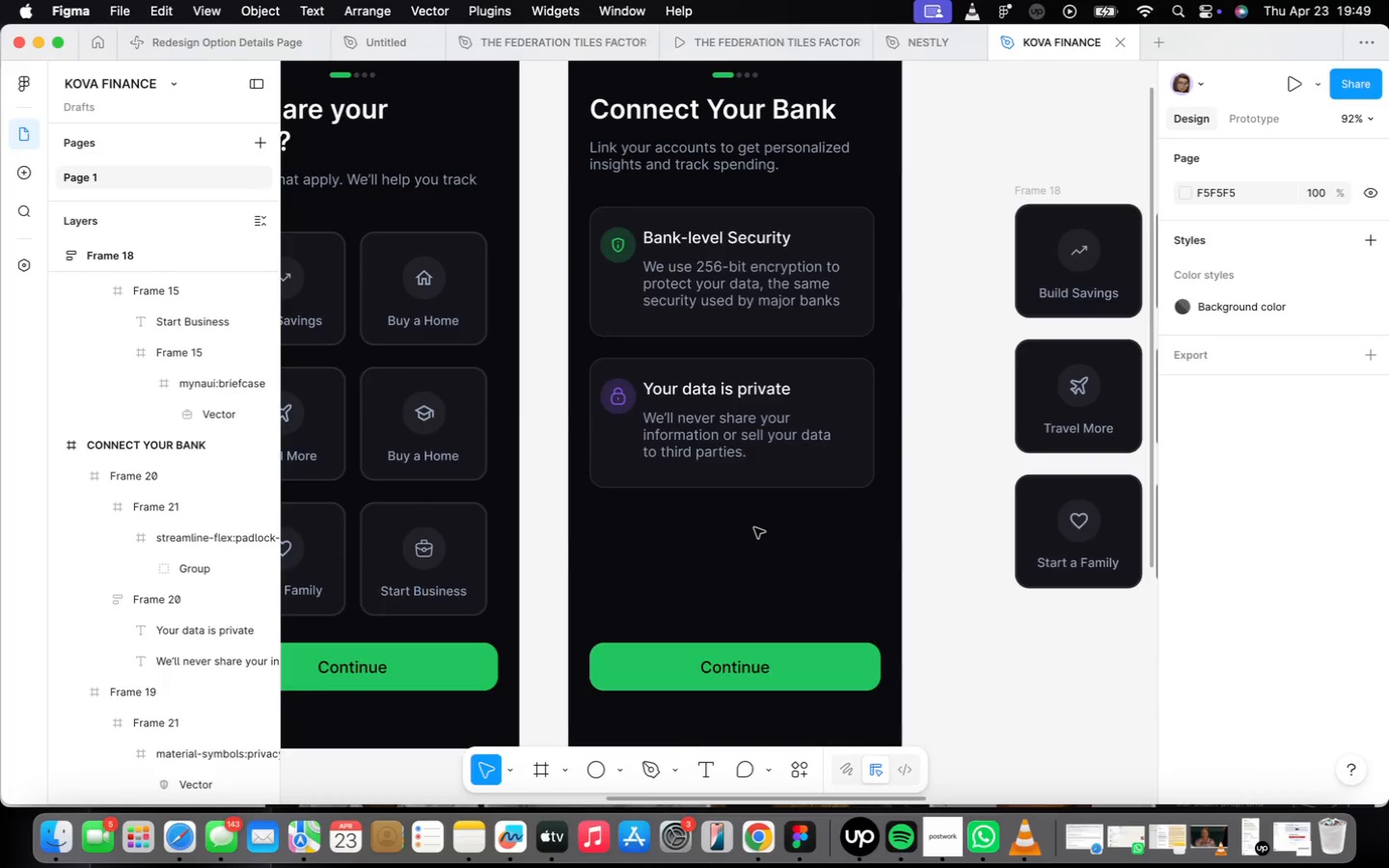 
left_click([720, 430])
 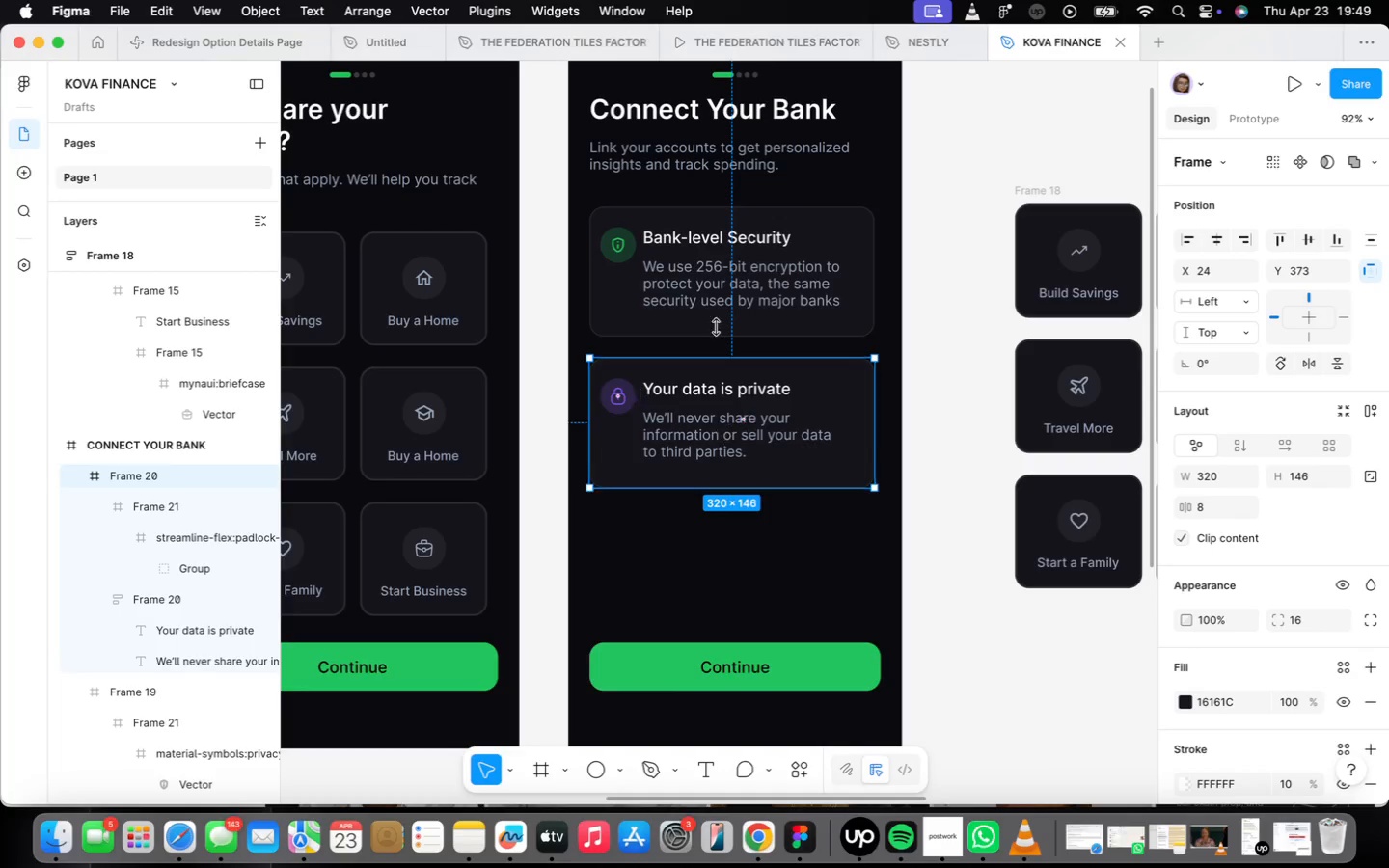 
hold_key(key=ShiftLeft, duration=0.5)
 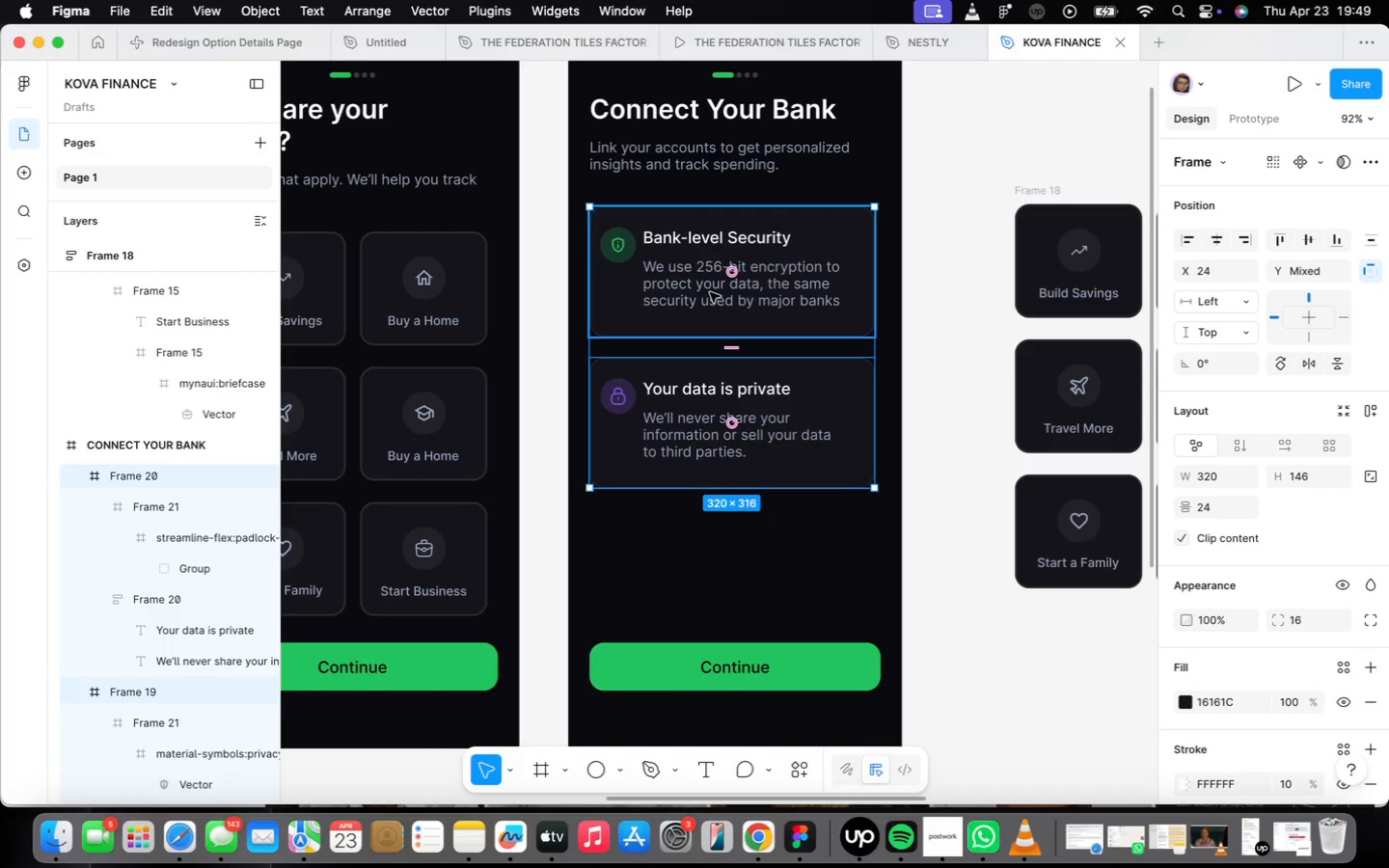 
key(Shift+ShiftLeft)
 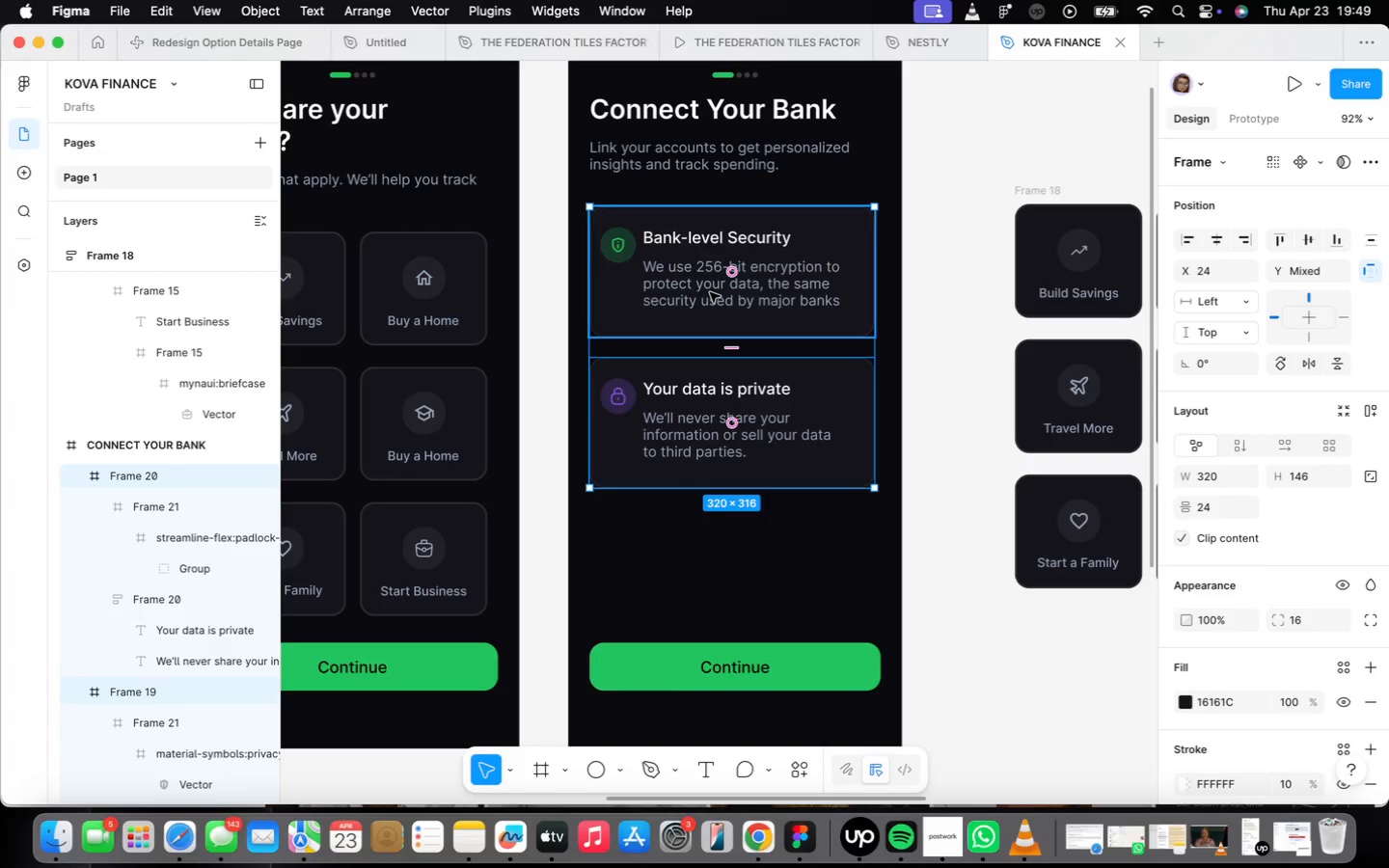 
key(Shift+A)
 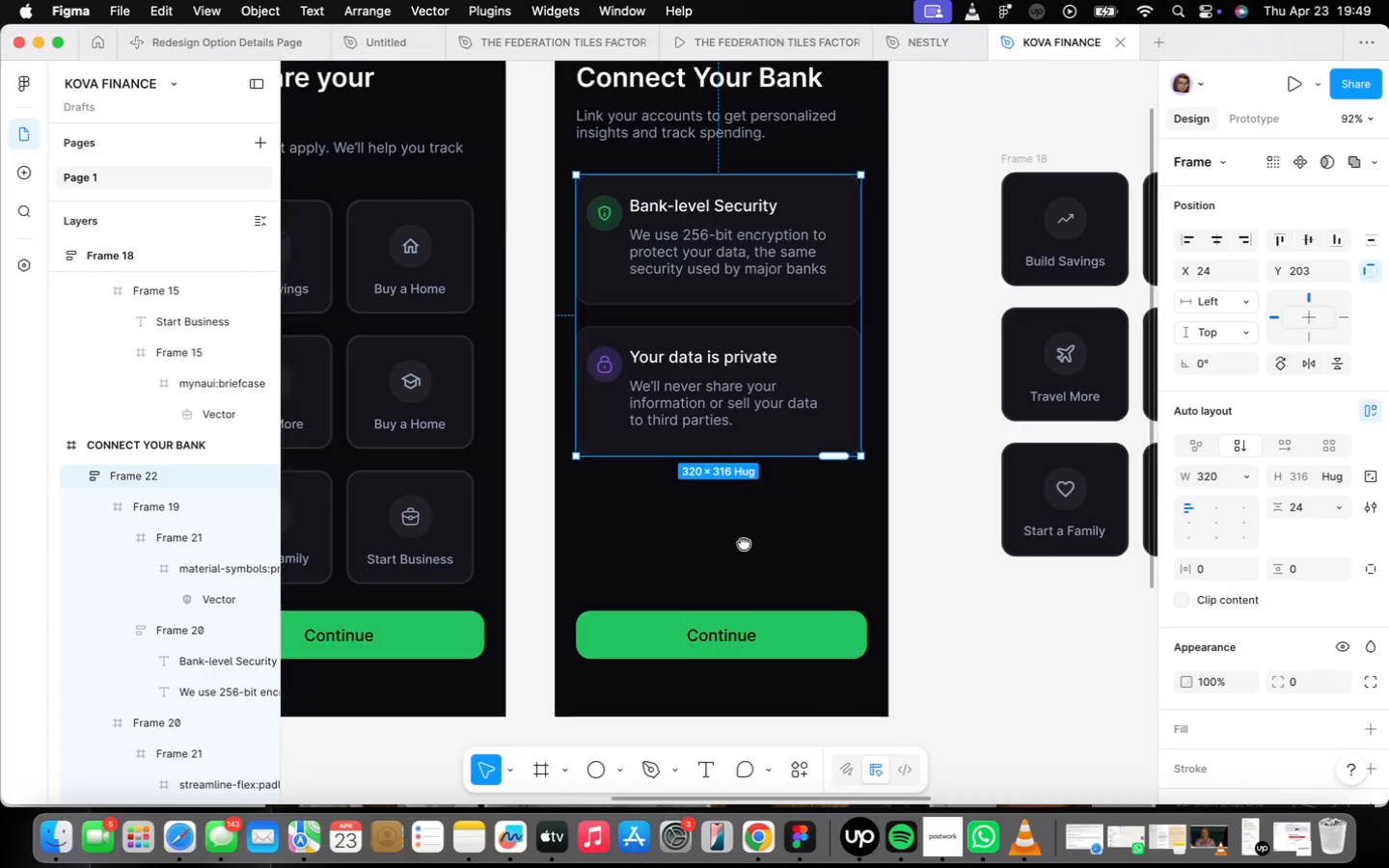 
scroll: coordinate [742, 503], scroll_direction: down, amount: 3.0
 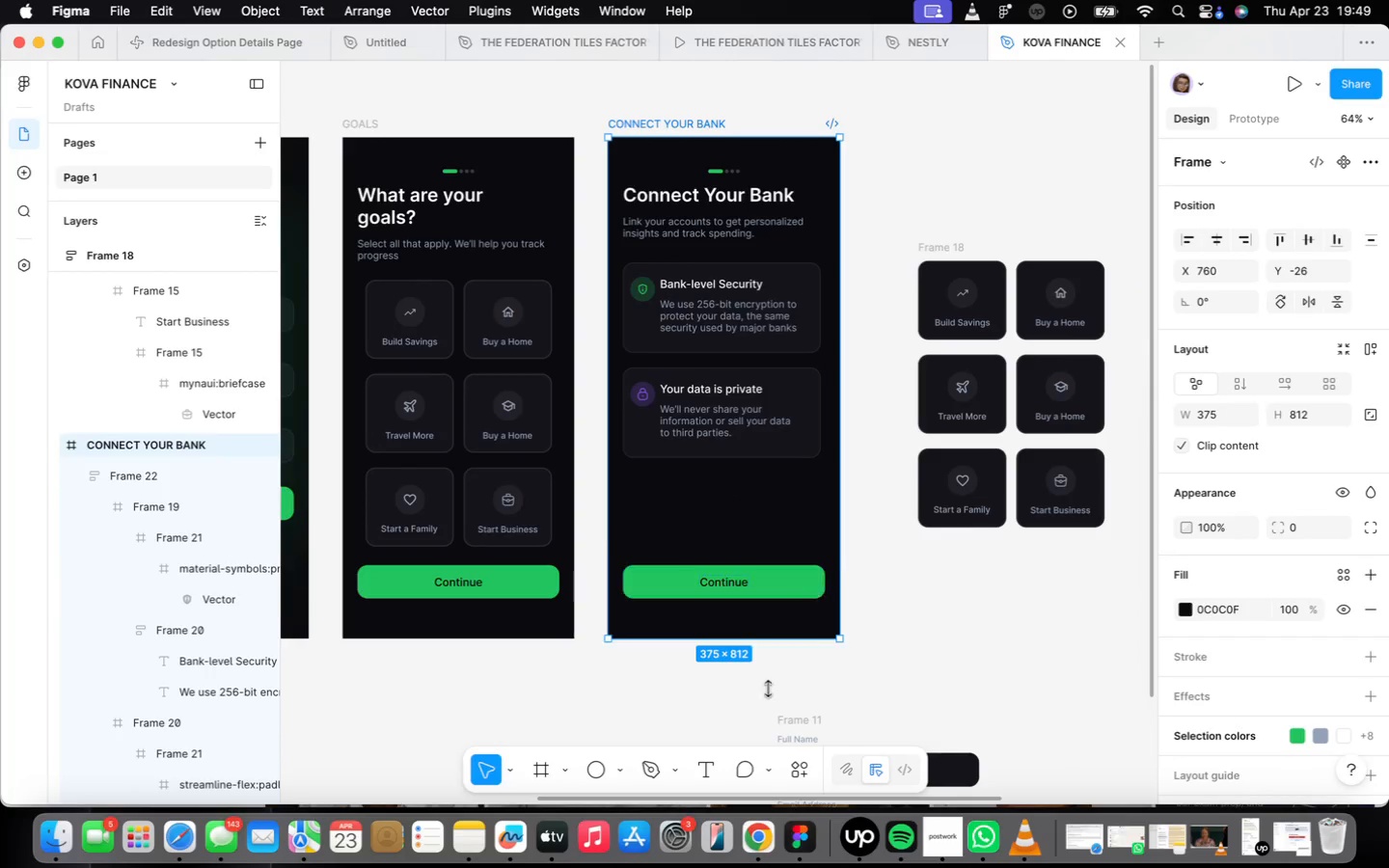 
left_click_drag(start_coordinate=[750, 634], to_coordinate=[760, 686])
 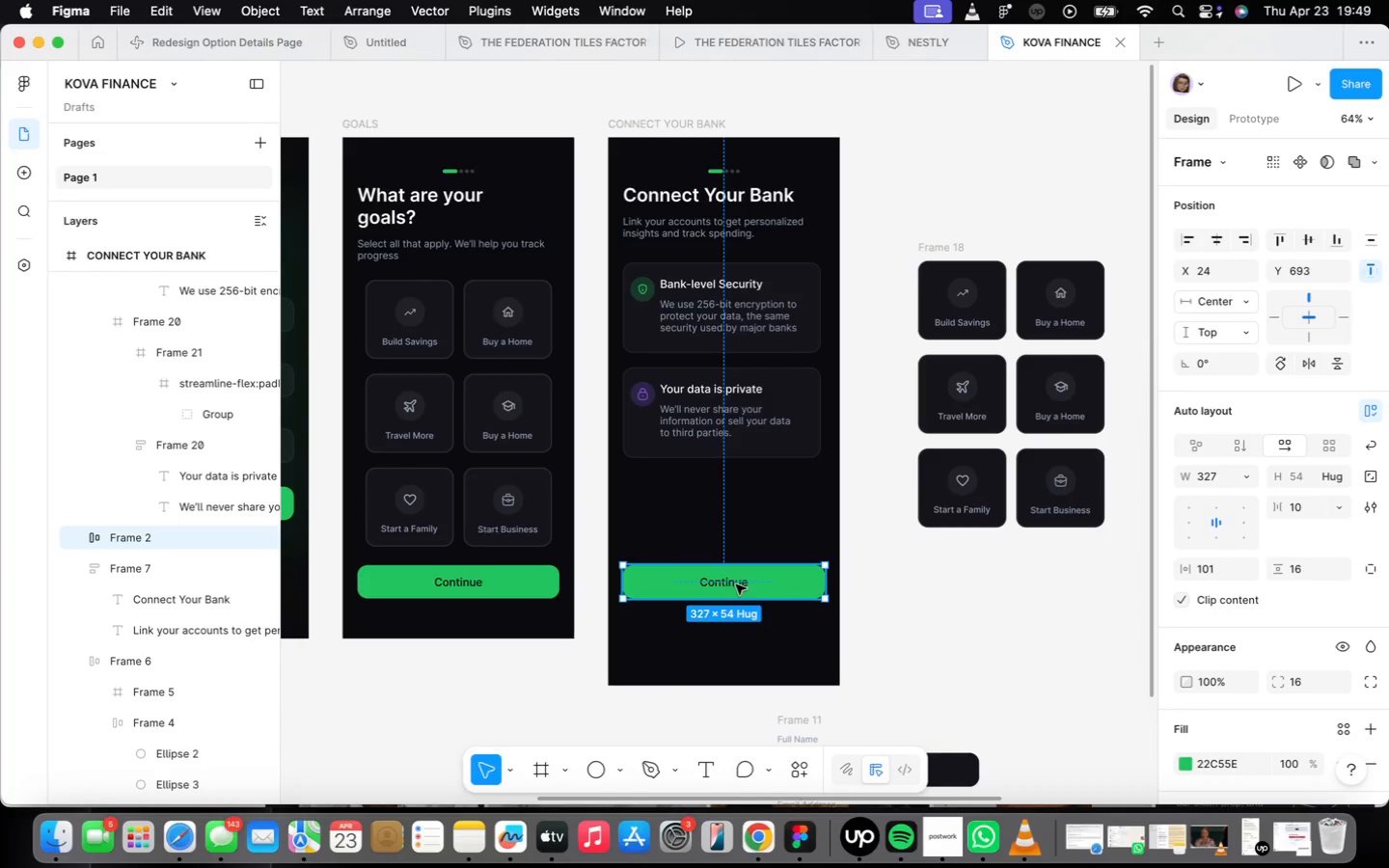 
left_click_drag(start_coordinate=[737, 585], to_coordinate=[742, 653])
 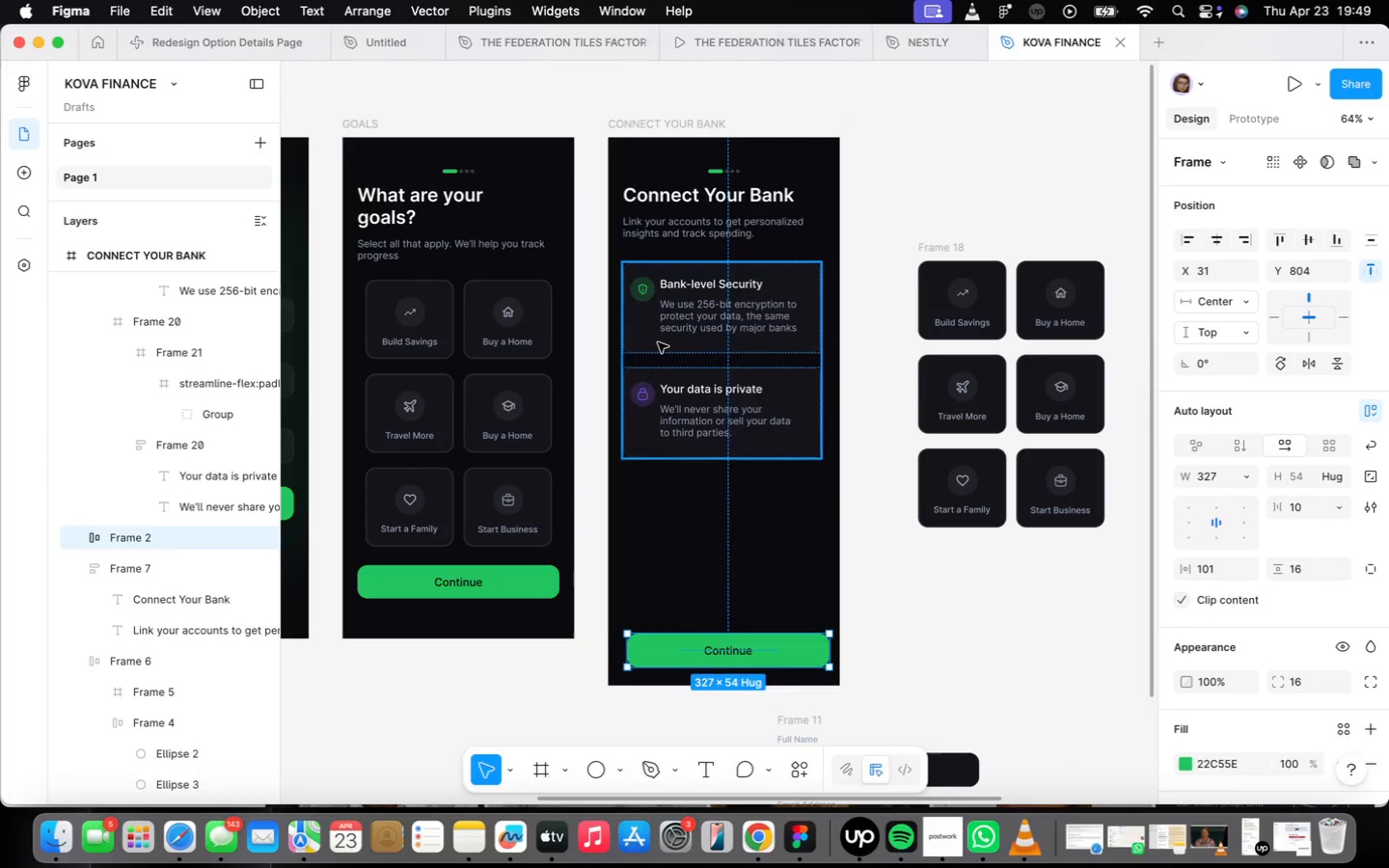 
double_click([658, 342])
 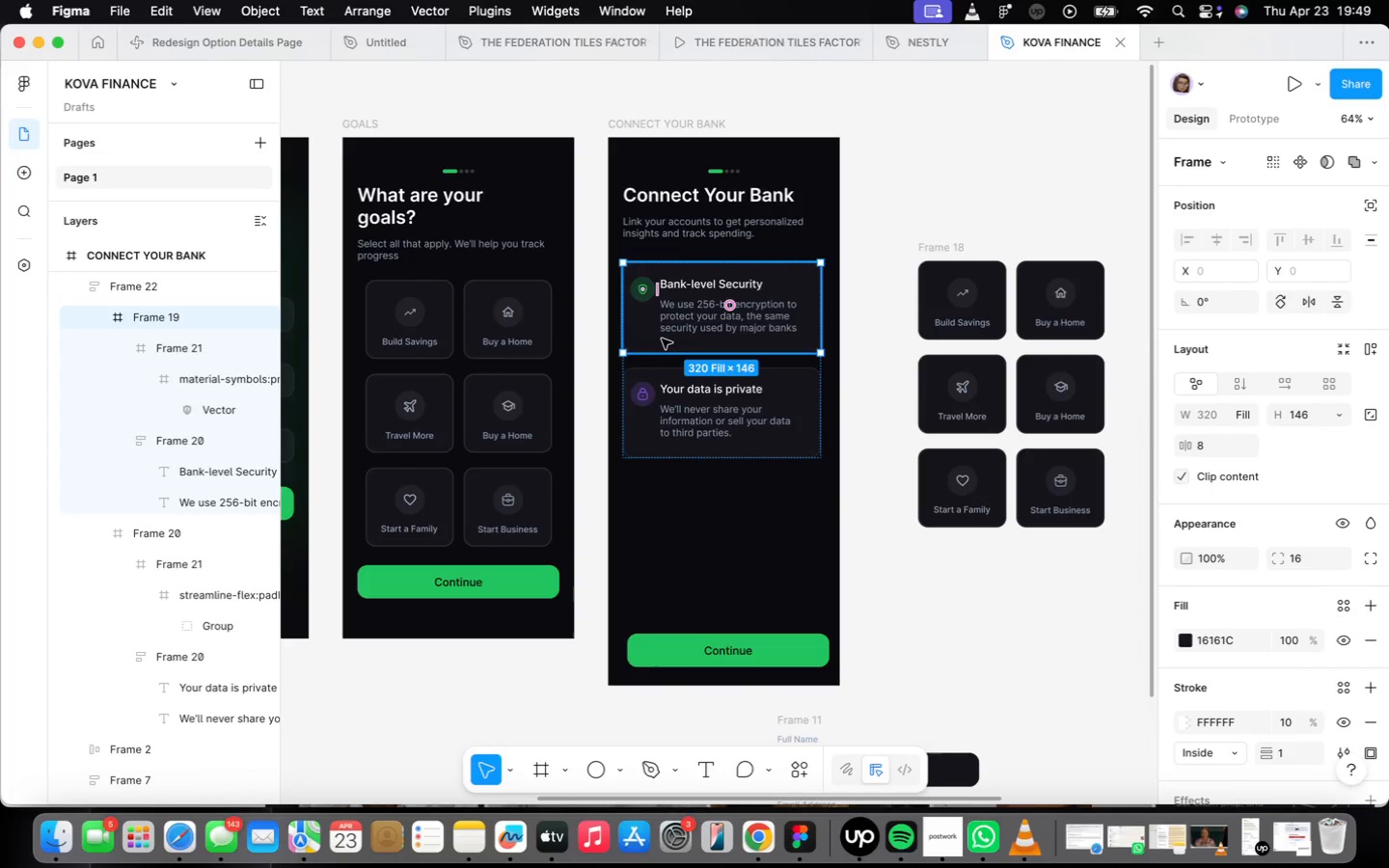 
key(Meta+CommandLeft)
 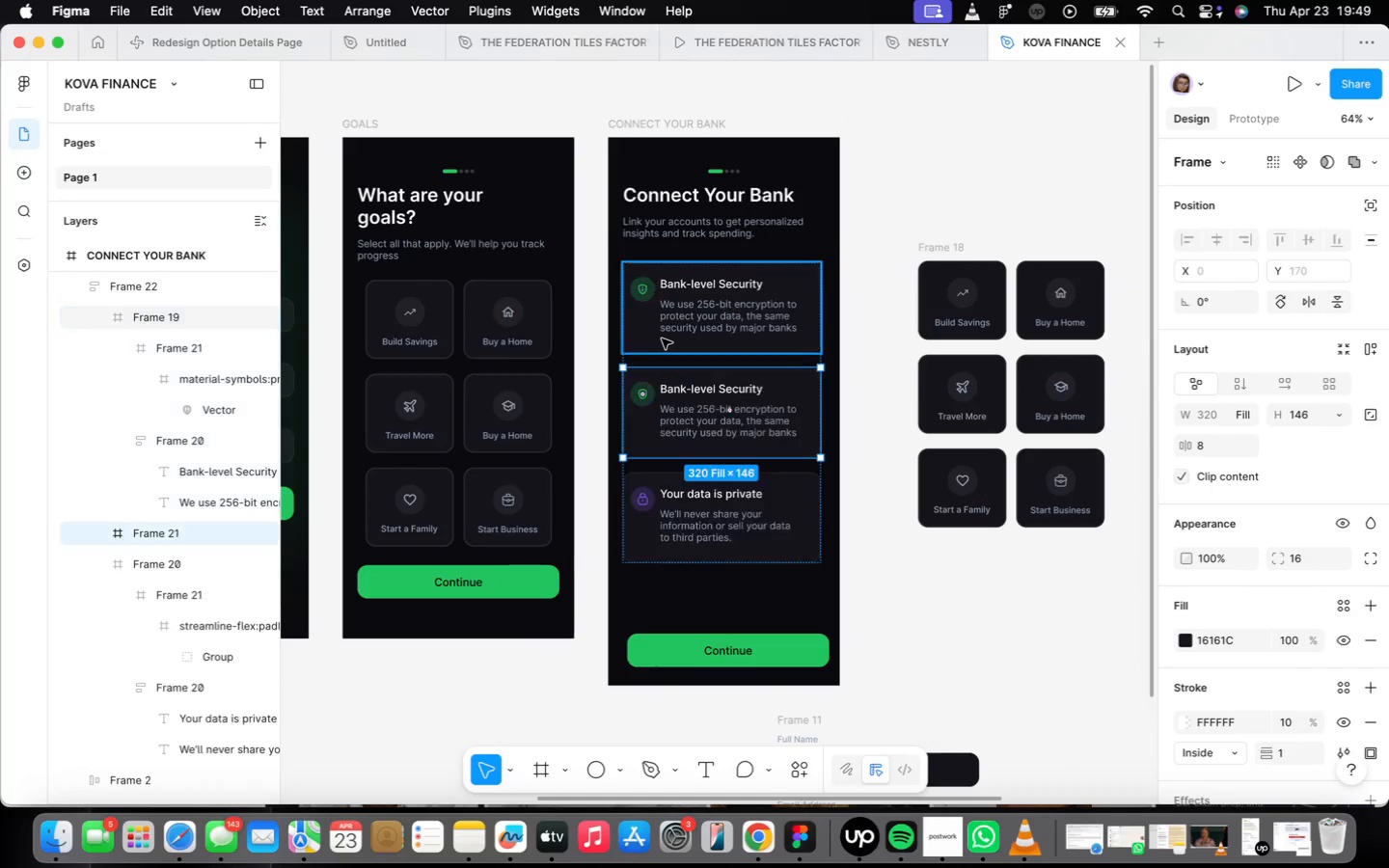 
key(Meta+D)
 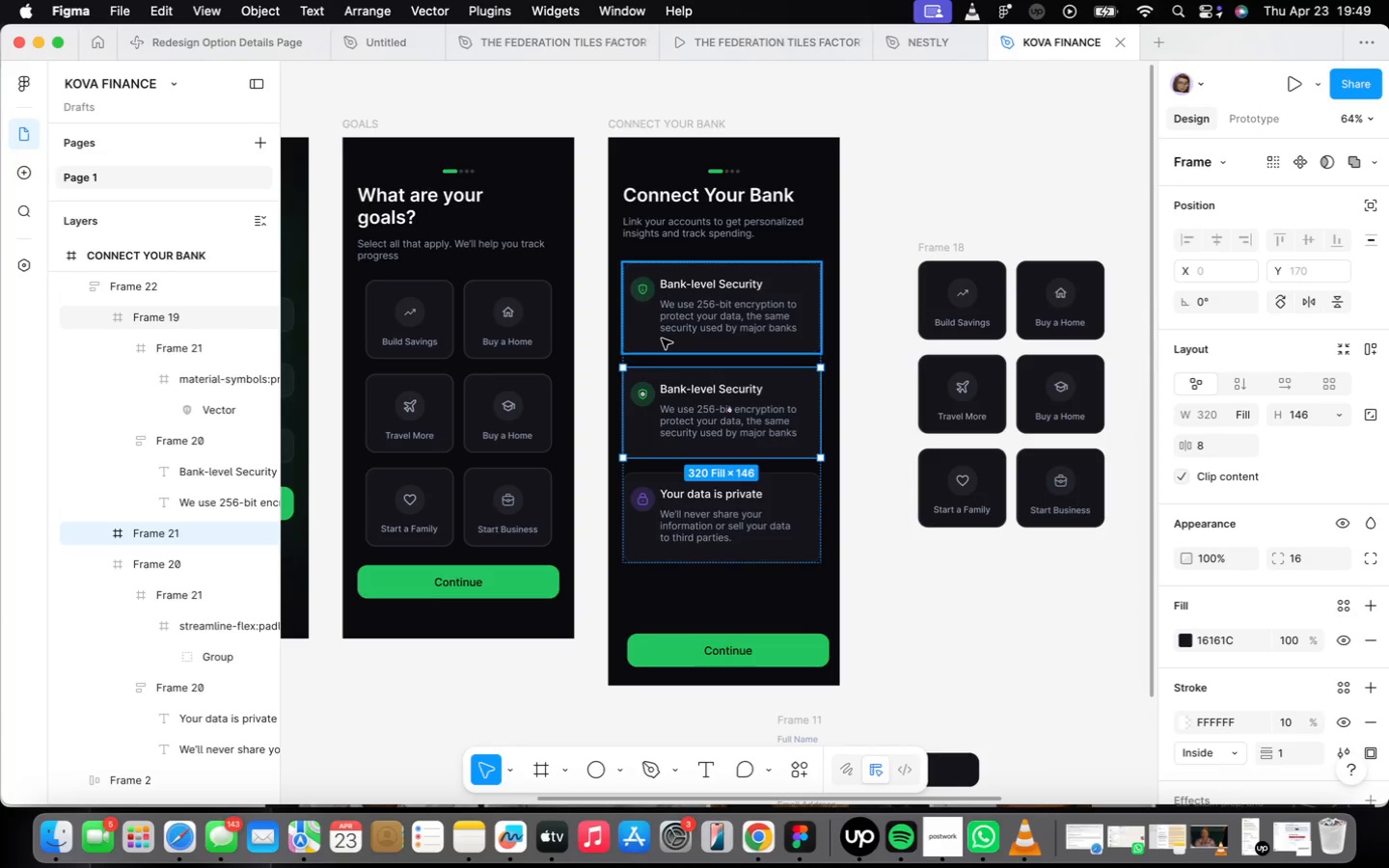 
key(ArrowDown)
 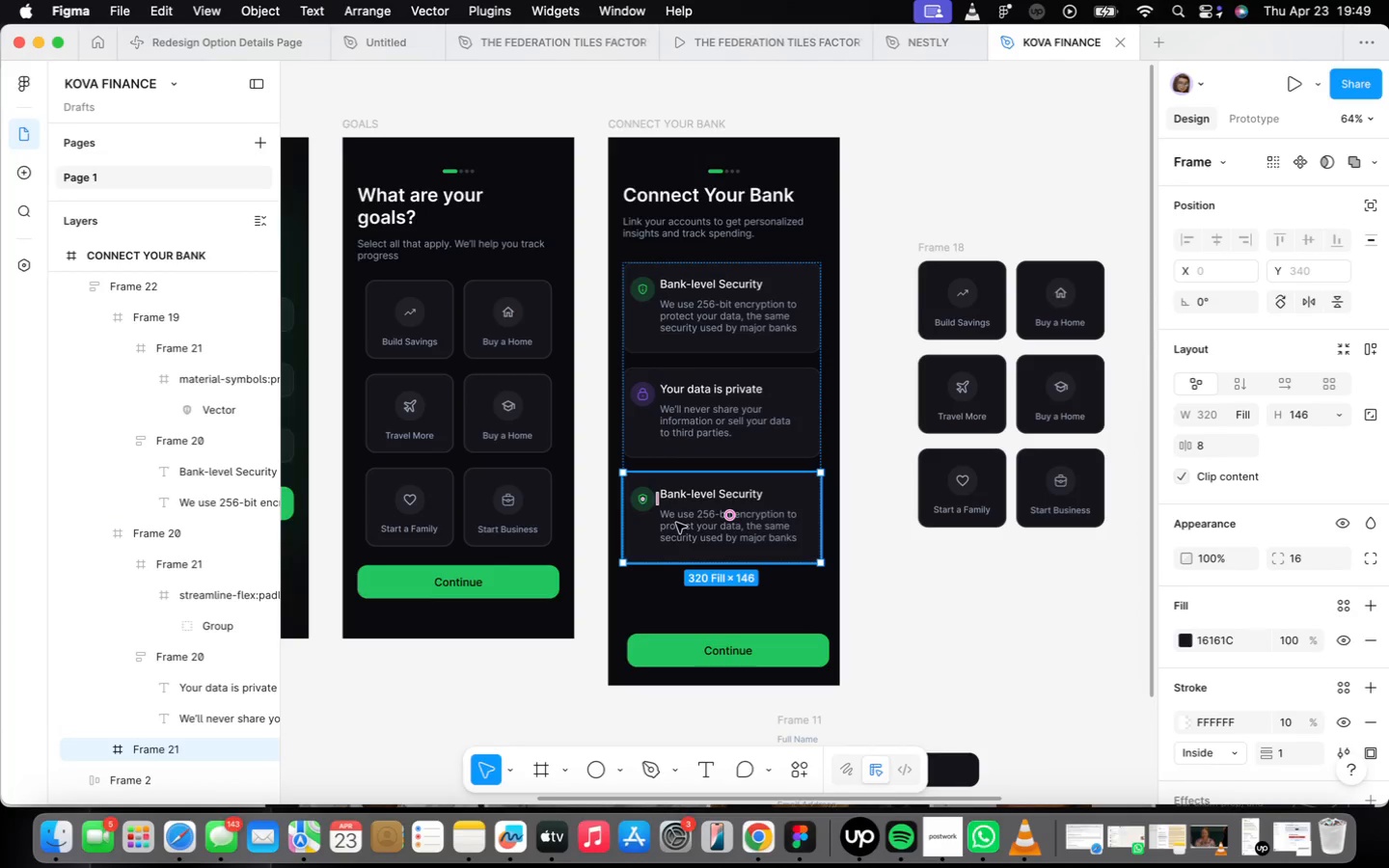 
scroll: coordinate [684, 616], scroll_direction: up, amount: 4.0
 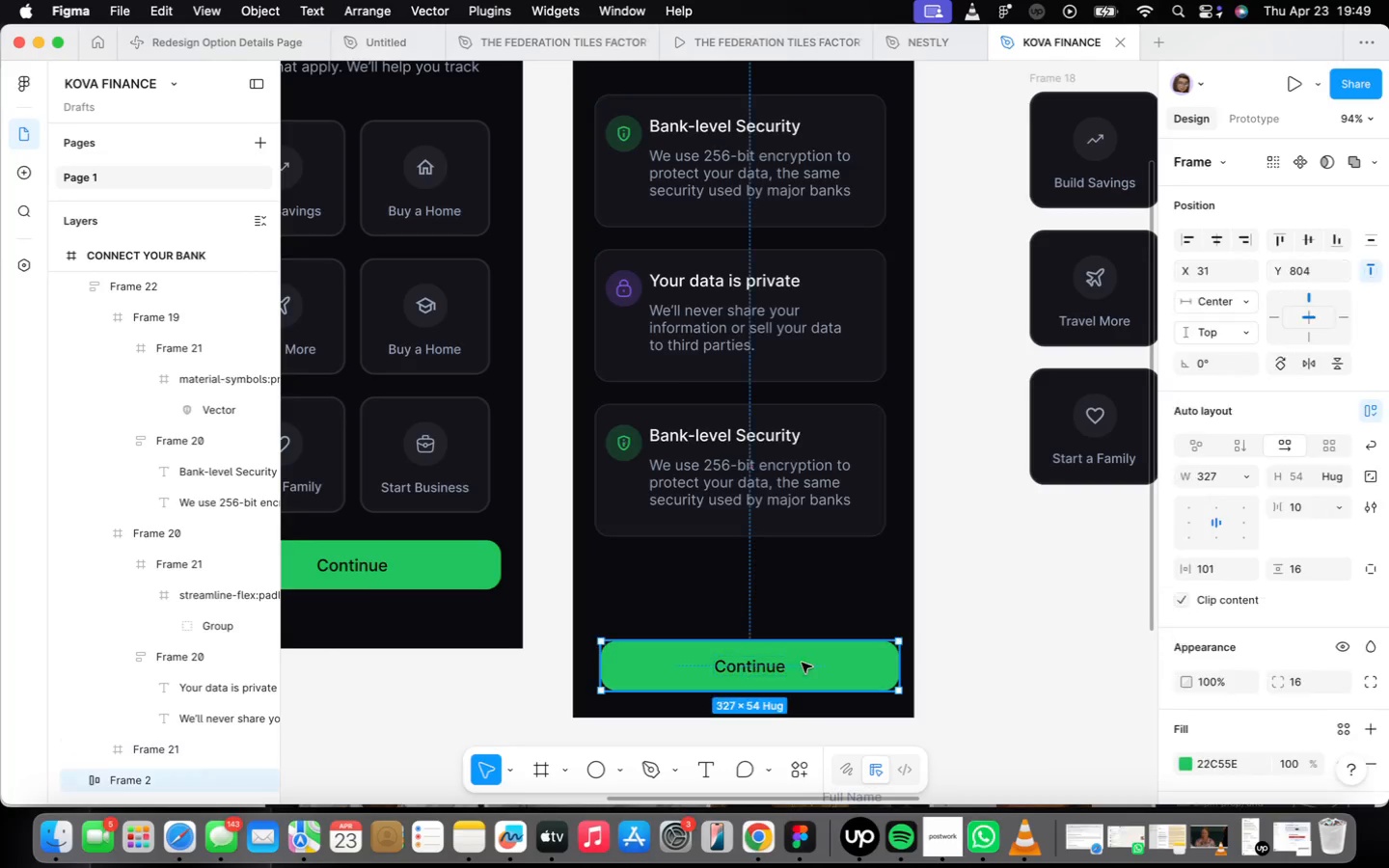 
left_click_drag(start_coordinate=[812, 665], to_coordinate=[805, 593])
 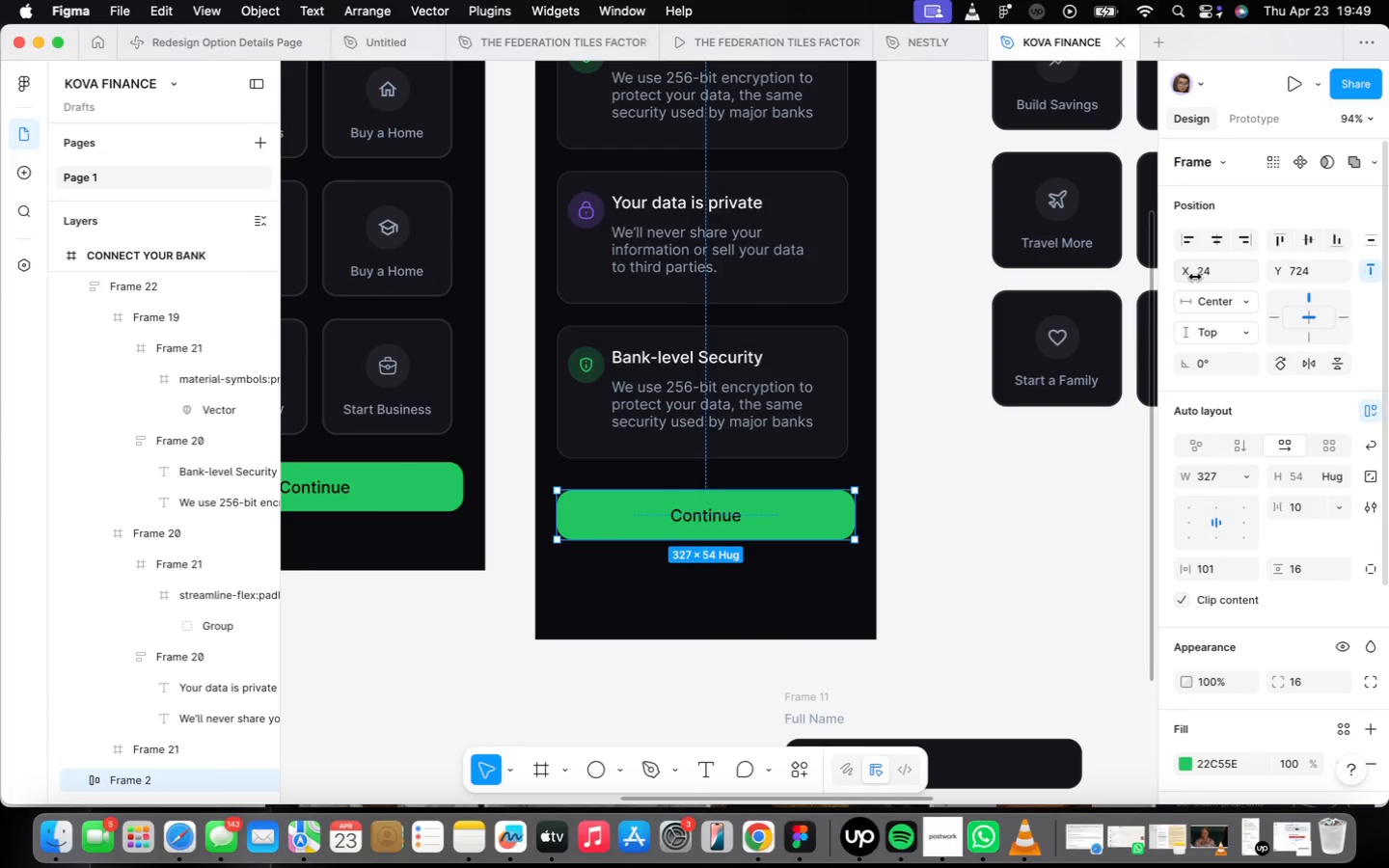 
left_click([1222, 245])
 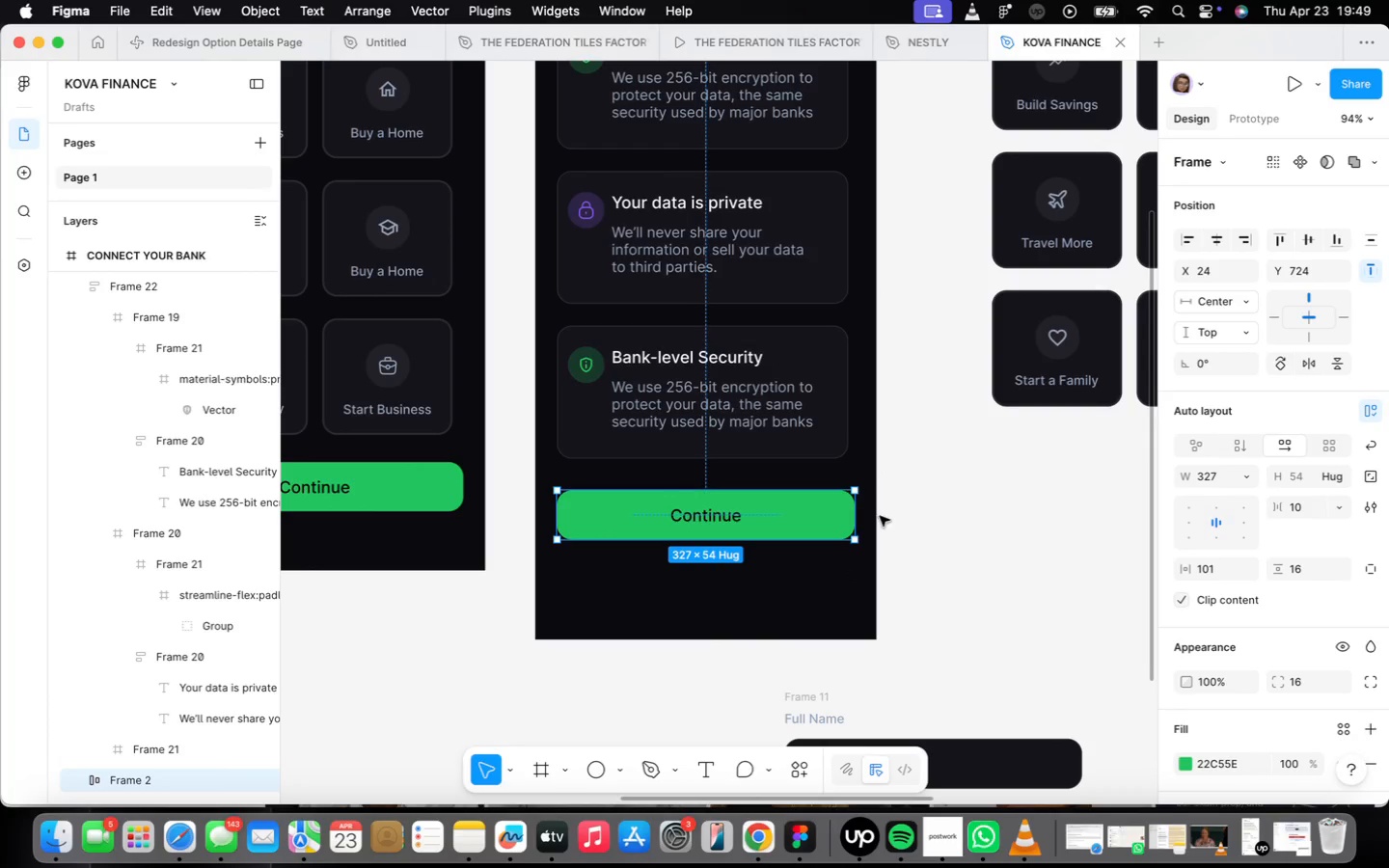 
hold_key(key=OptionLeft, duration=0.68)
 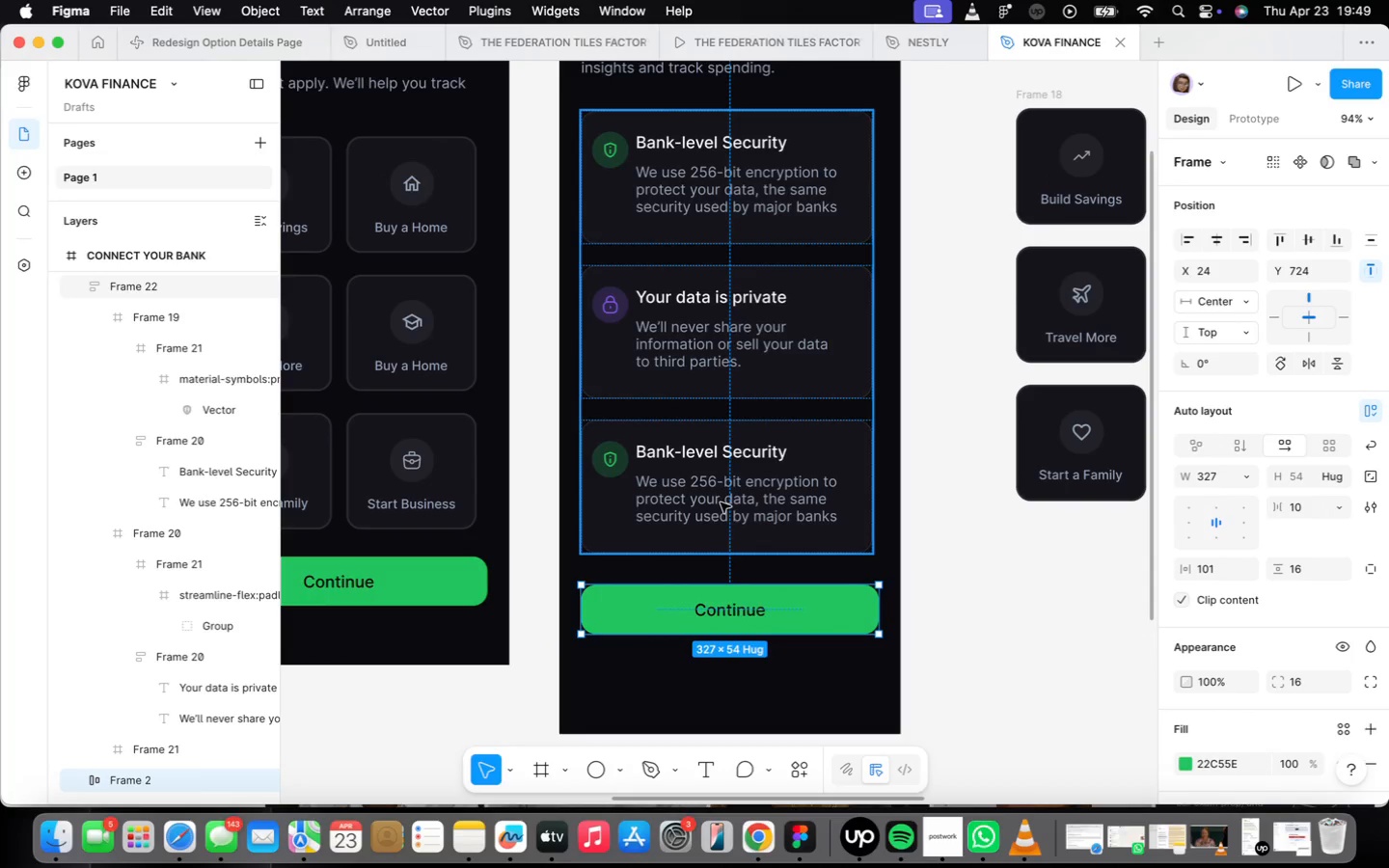 
double_click([722, 502])
 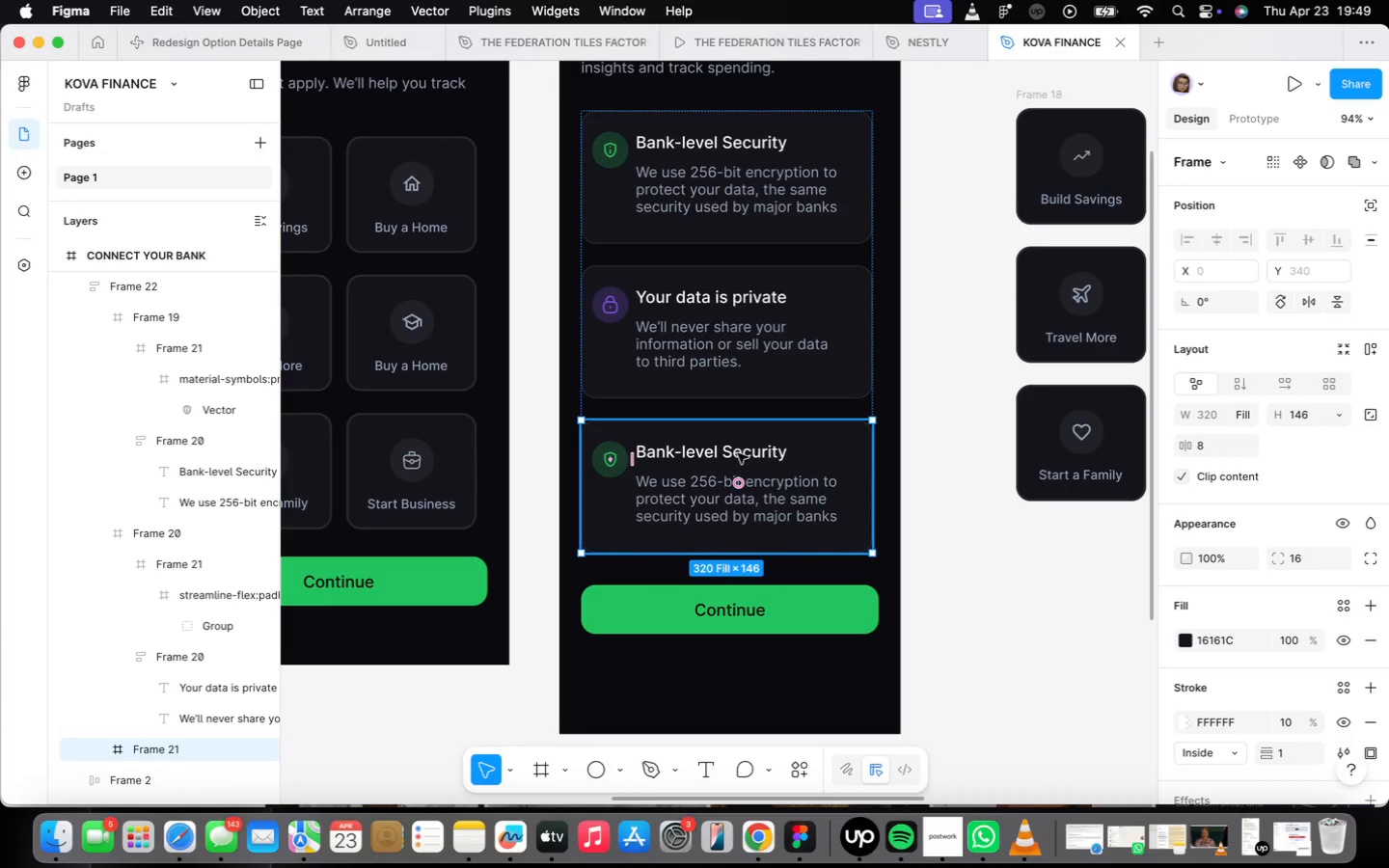 
double_click([738, 453])
 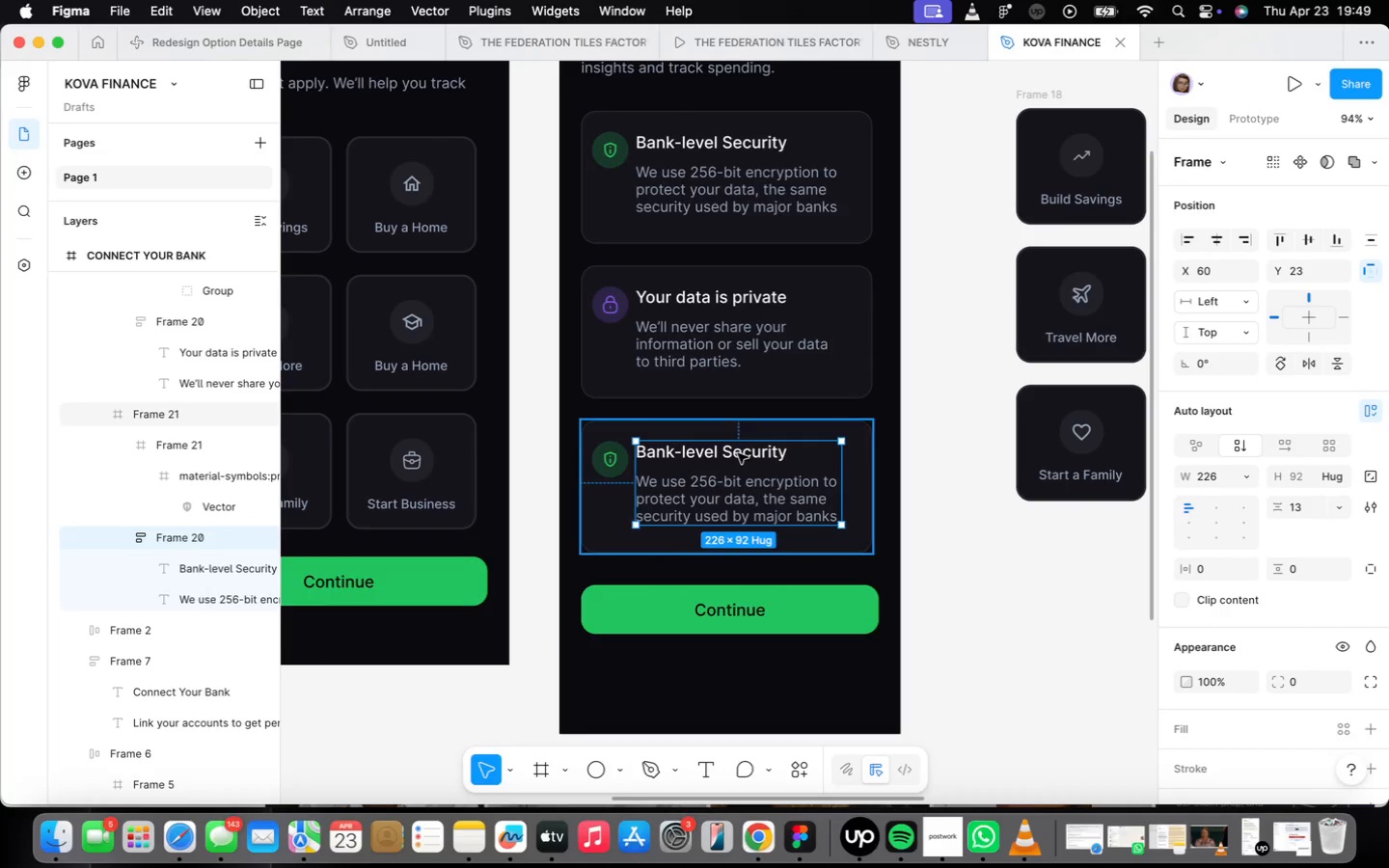 
triple_click([738, 453])
 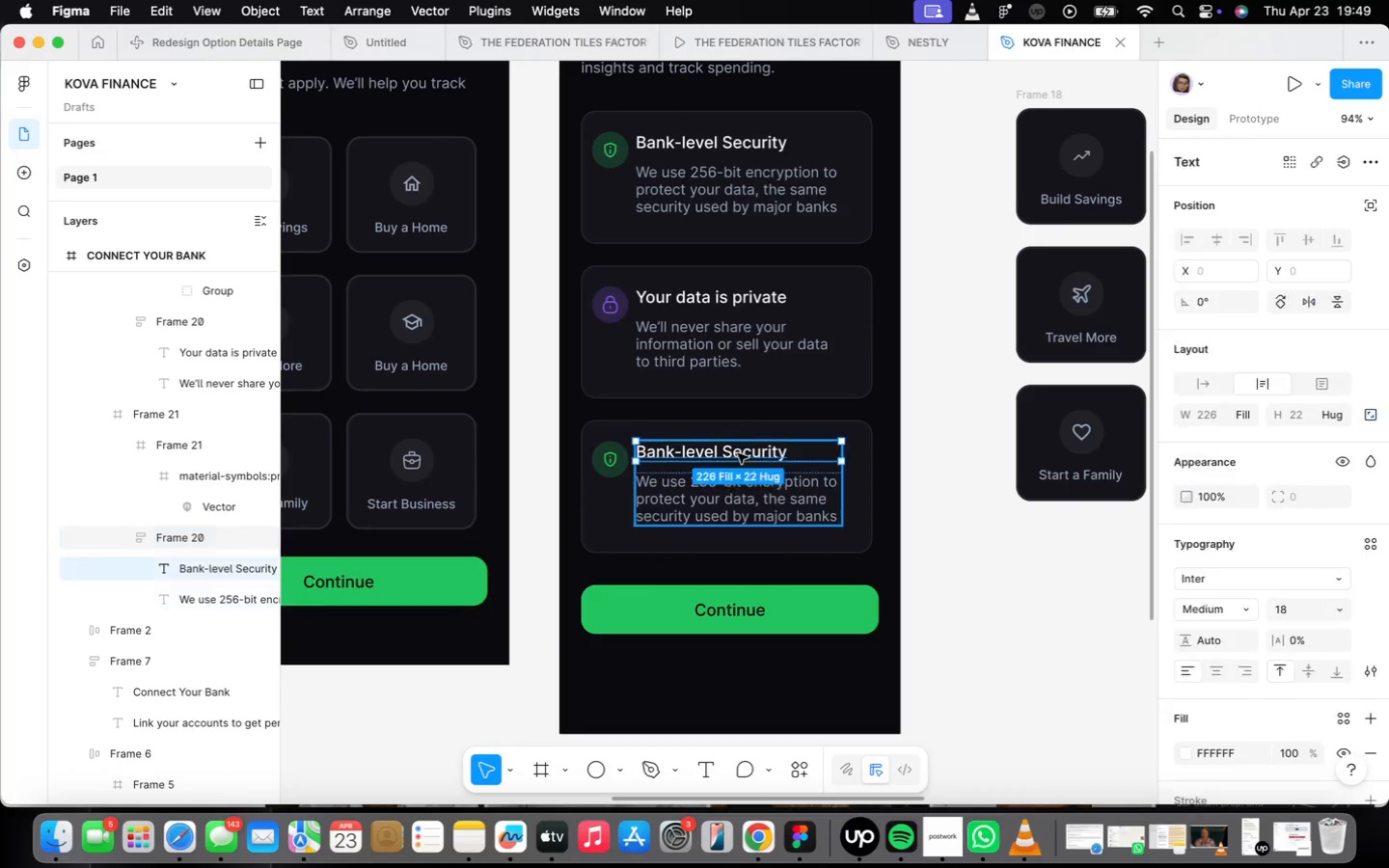 
triple_click([738, 453])
 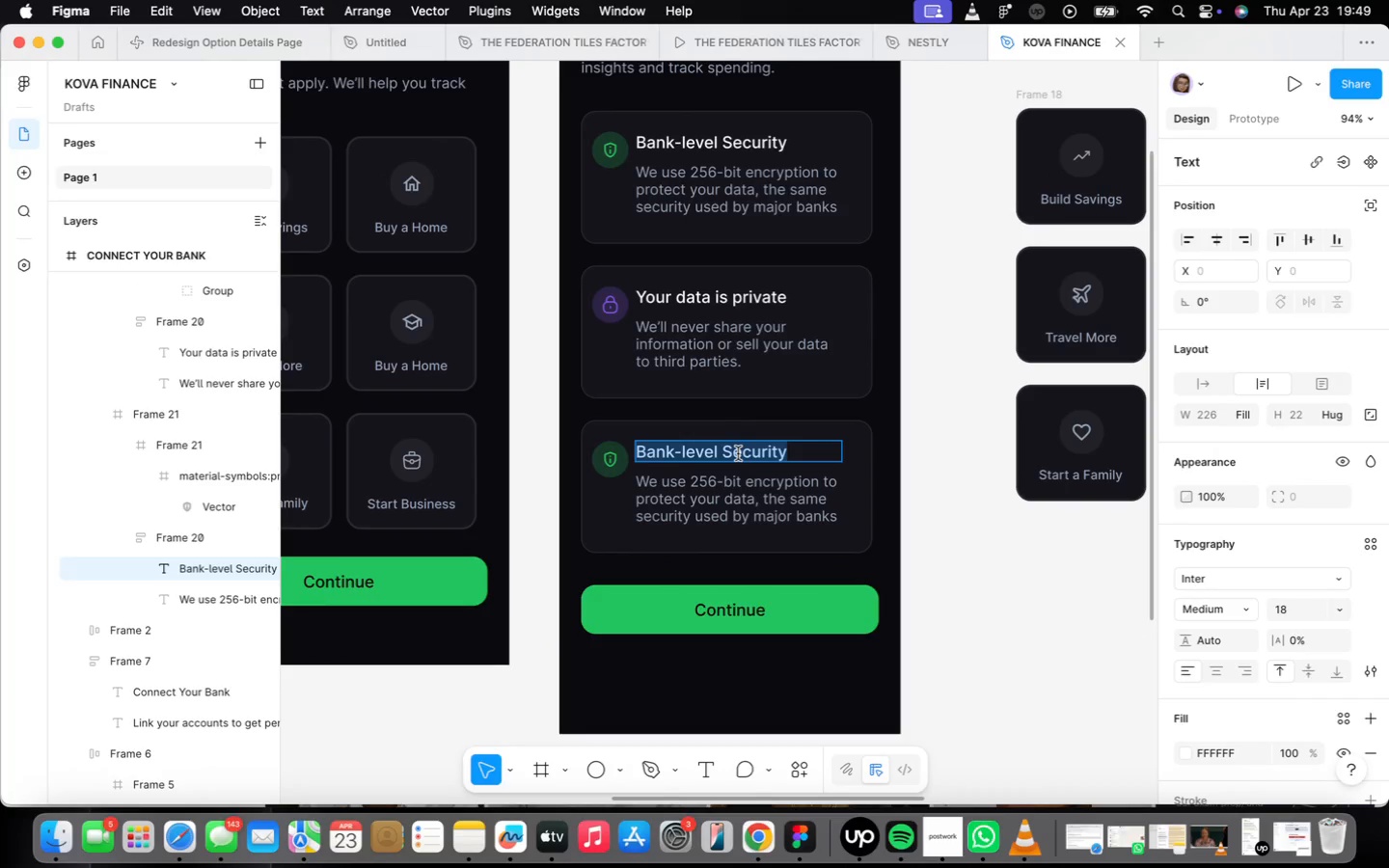 
triple_click([738, 453])
 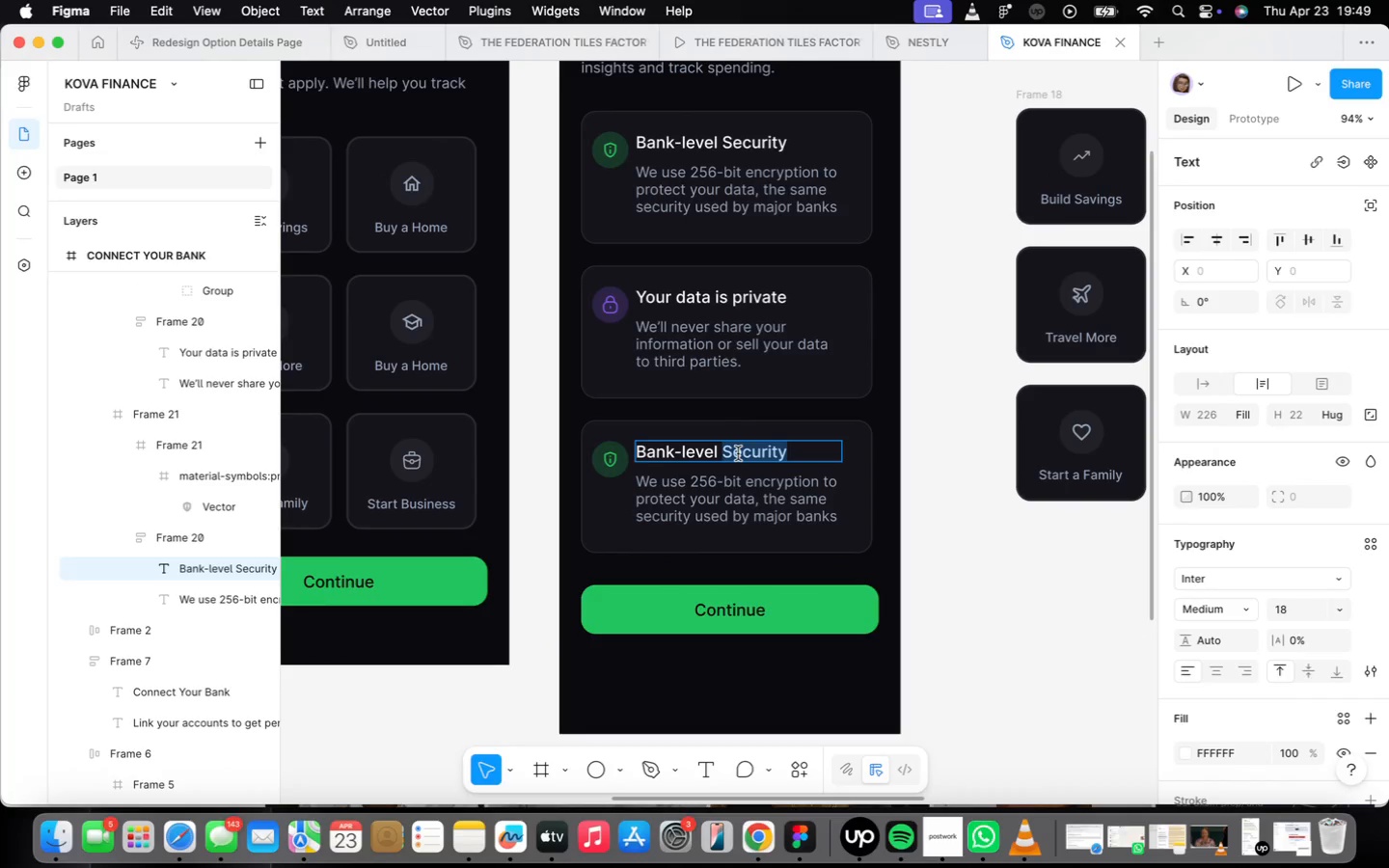 
triple_click([738, 453])
 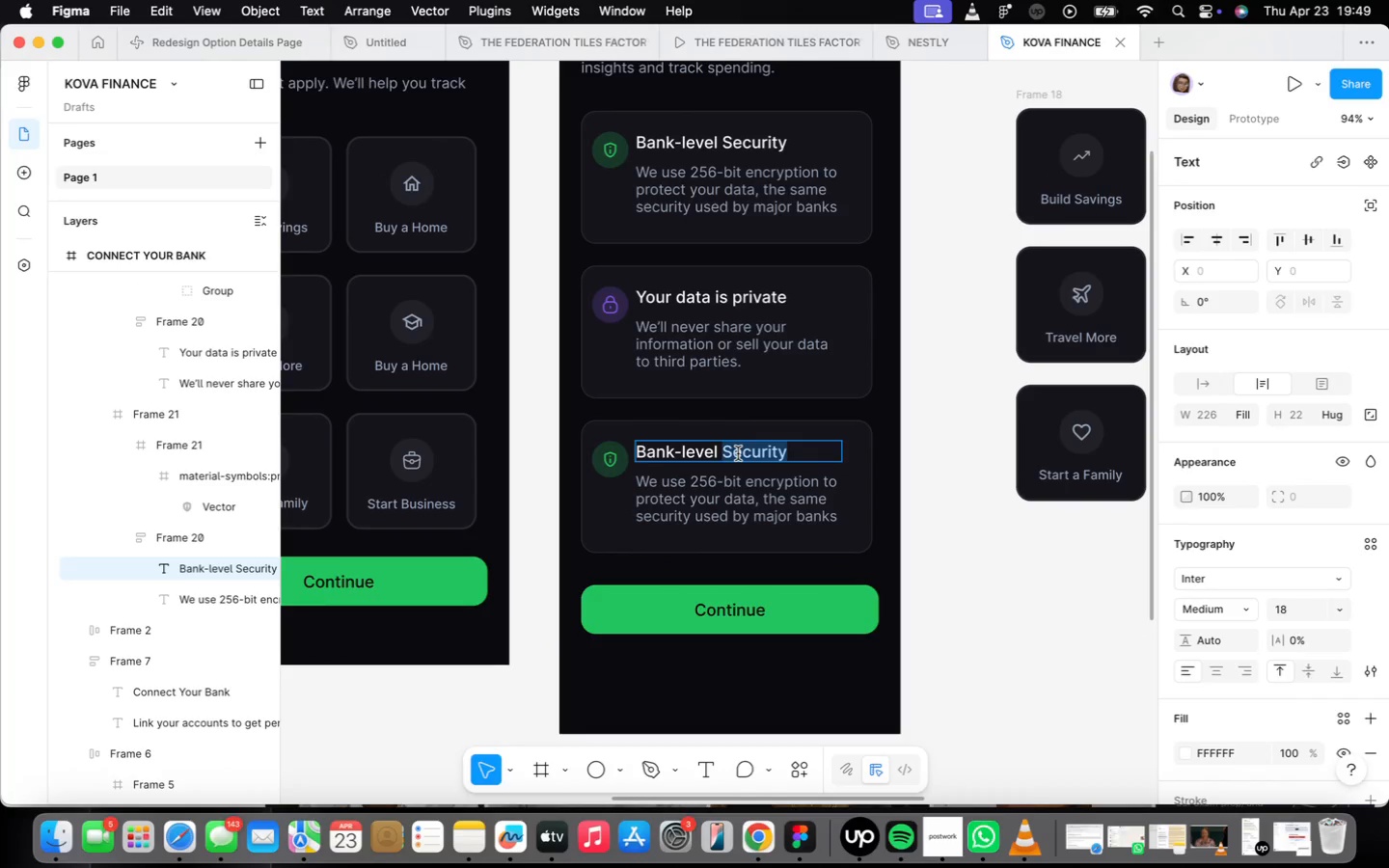 
triple_click([738, 453])
 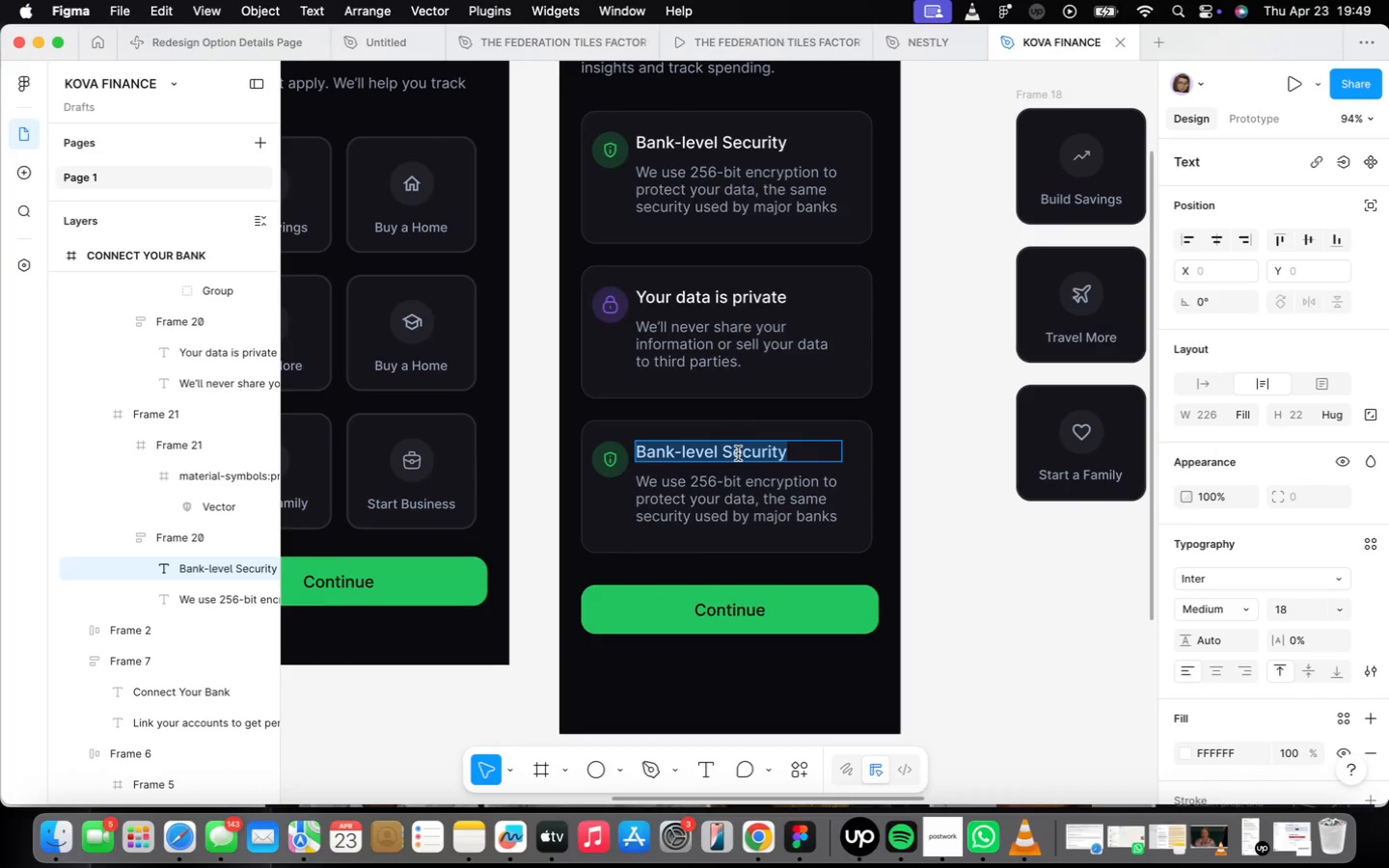 
type(Read-only-access)
 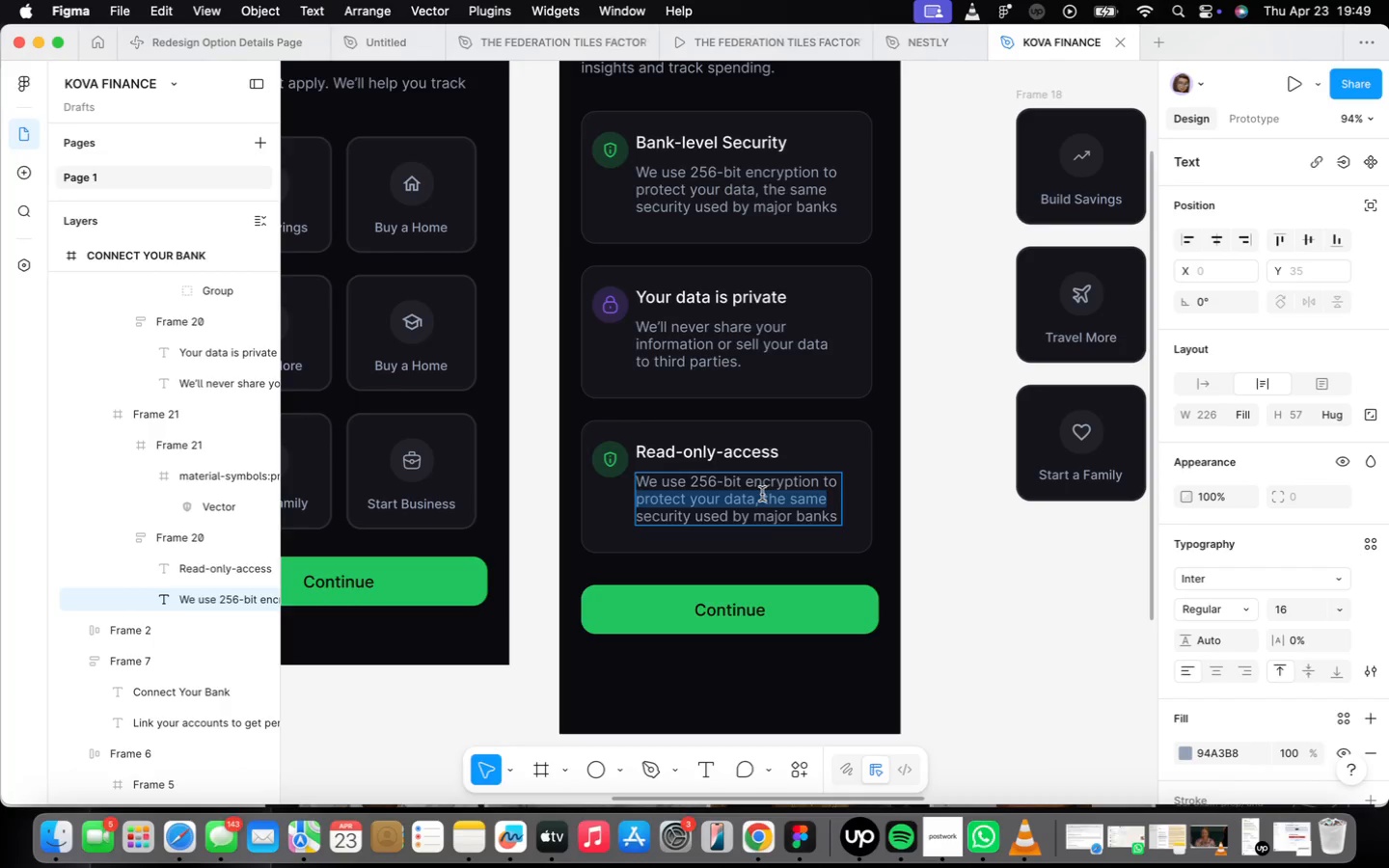 
triple_click([762, 494])
 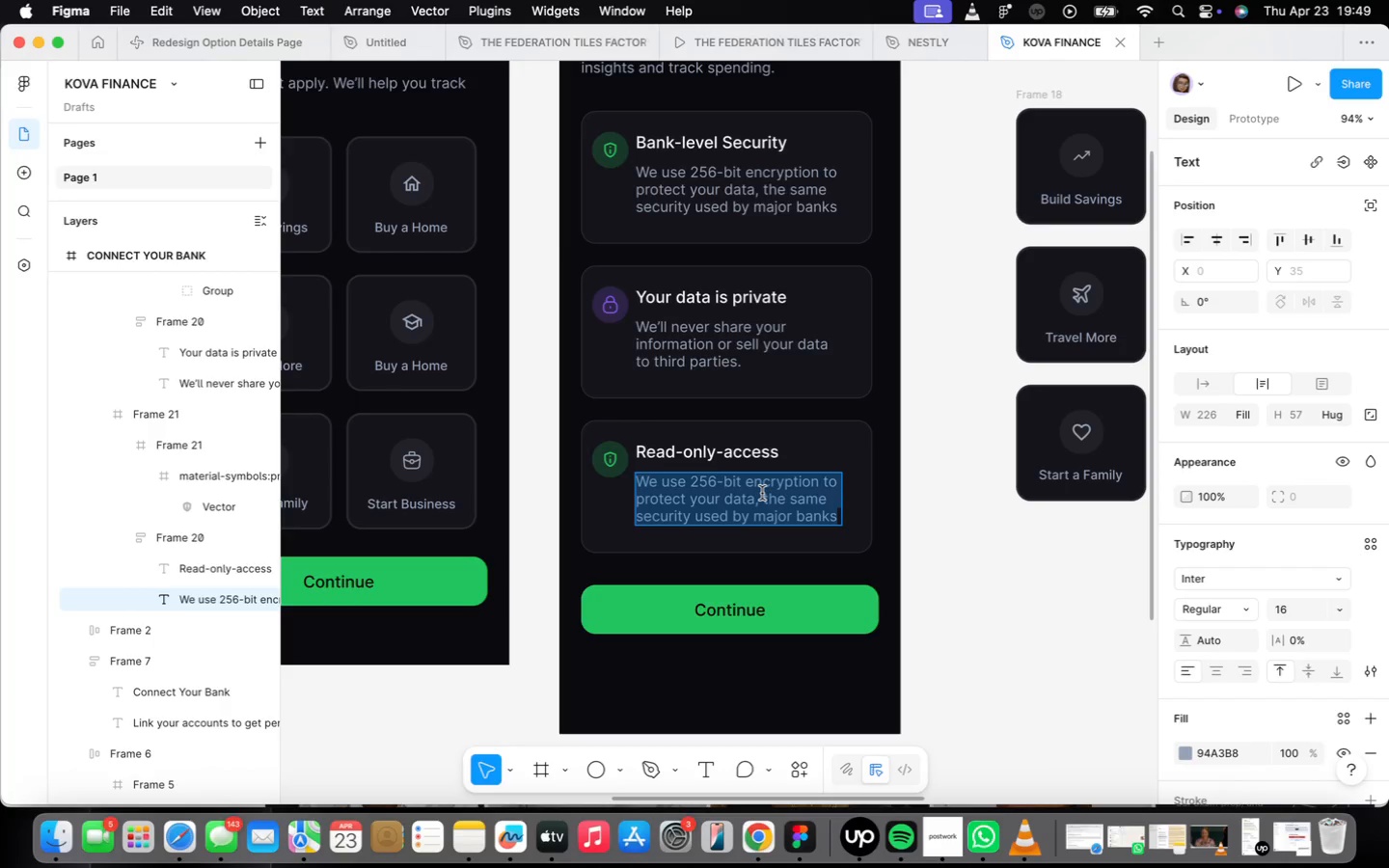 
type(We can only view your transactions. We can't move money or make )
 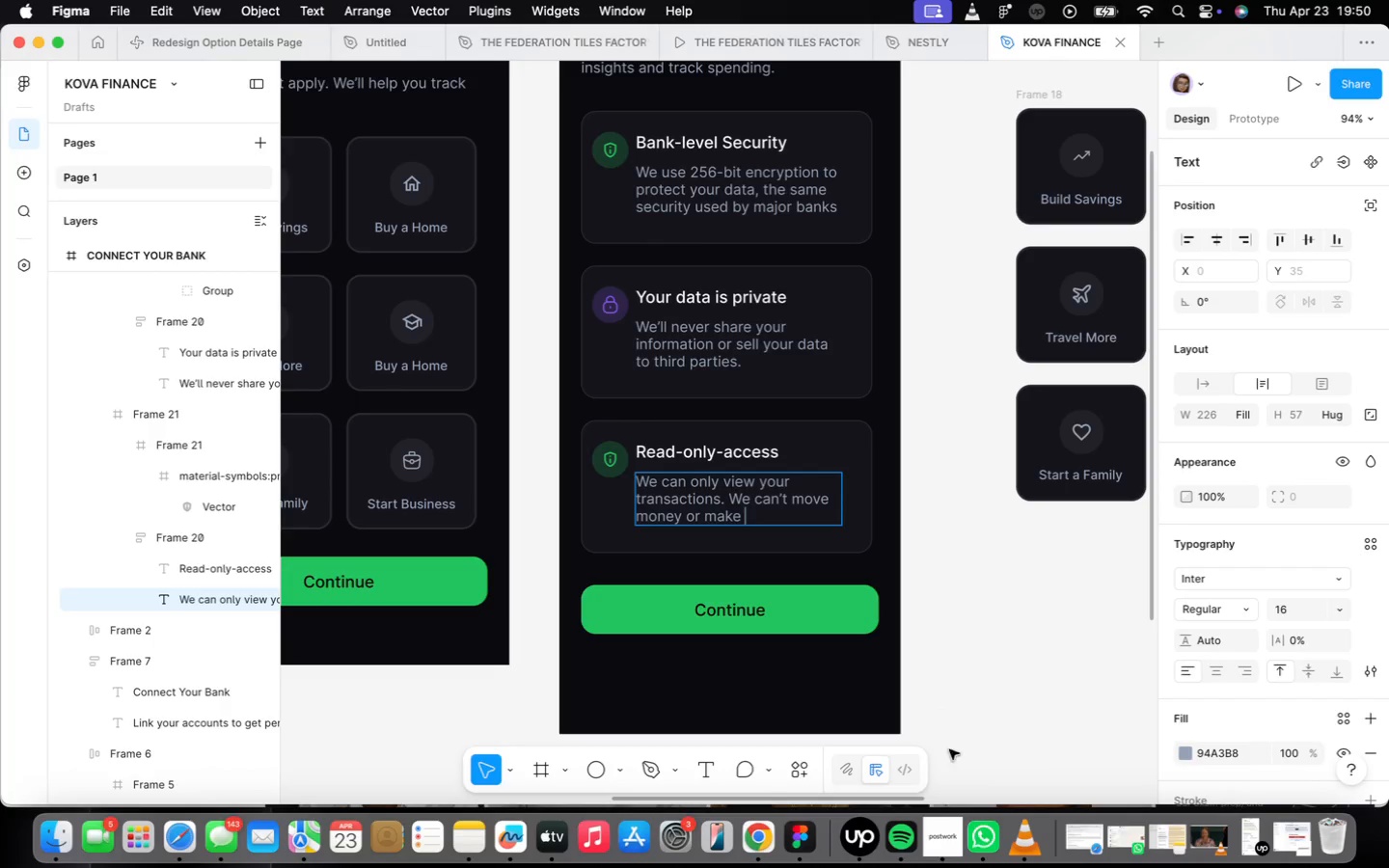 
left_click([935, 839])